 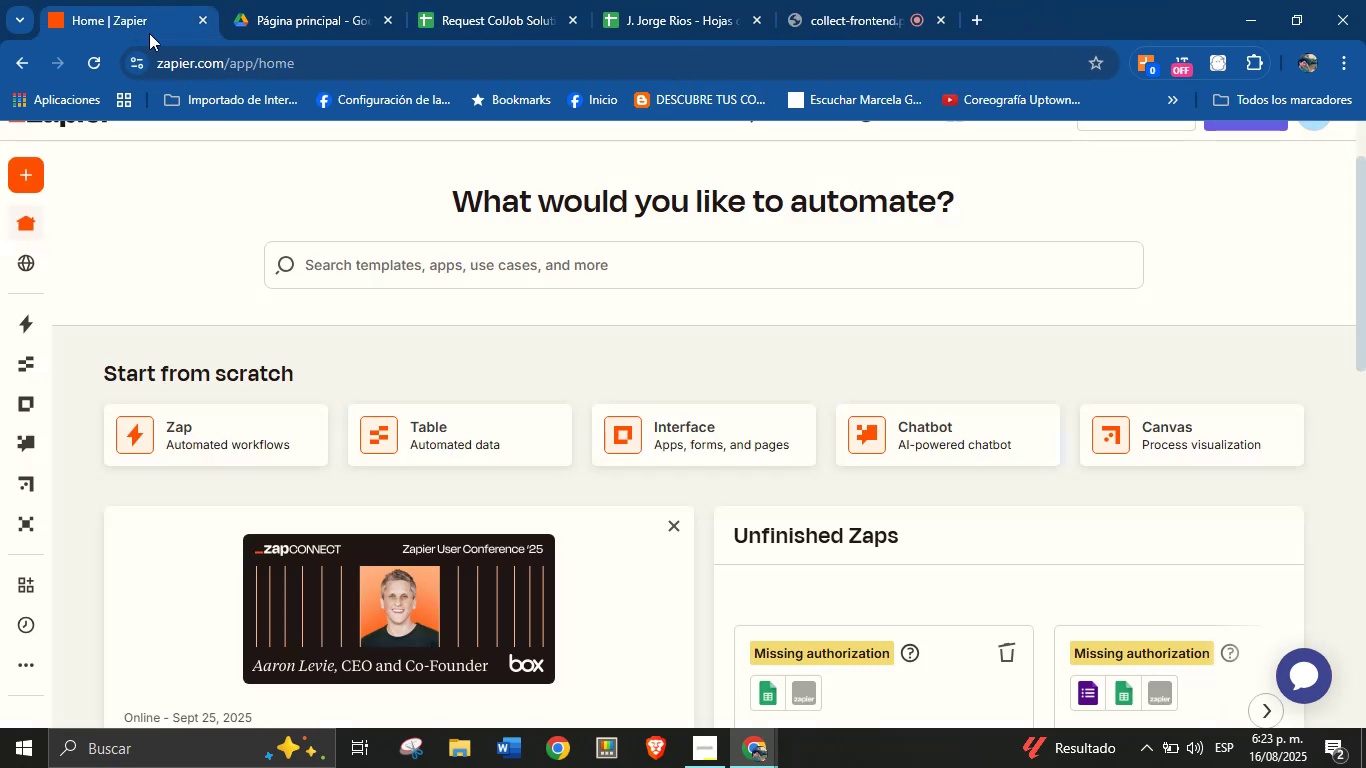 
left_click([174, 433])
 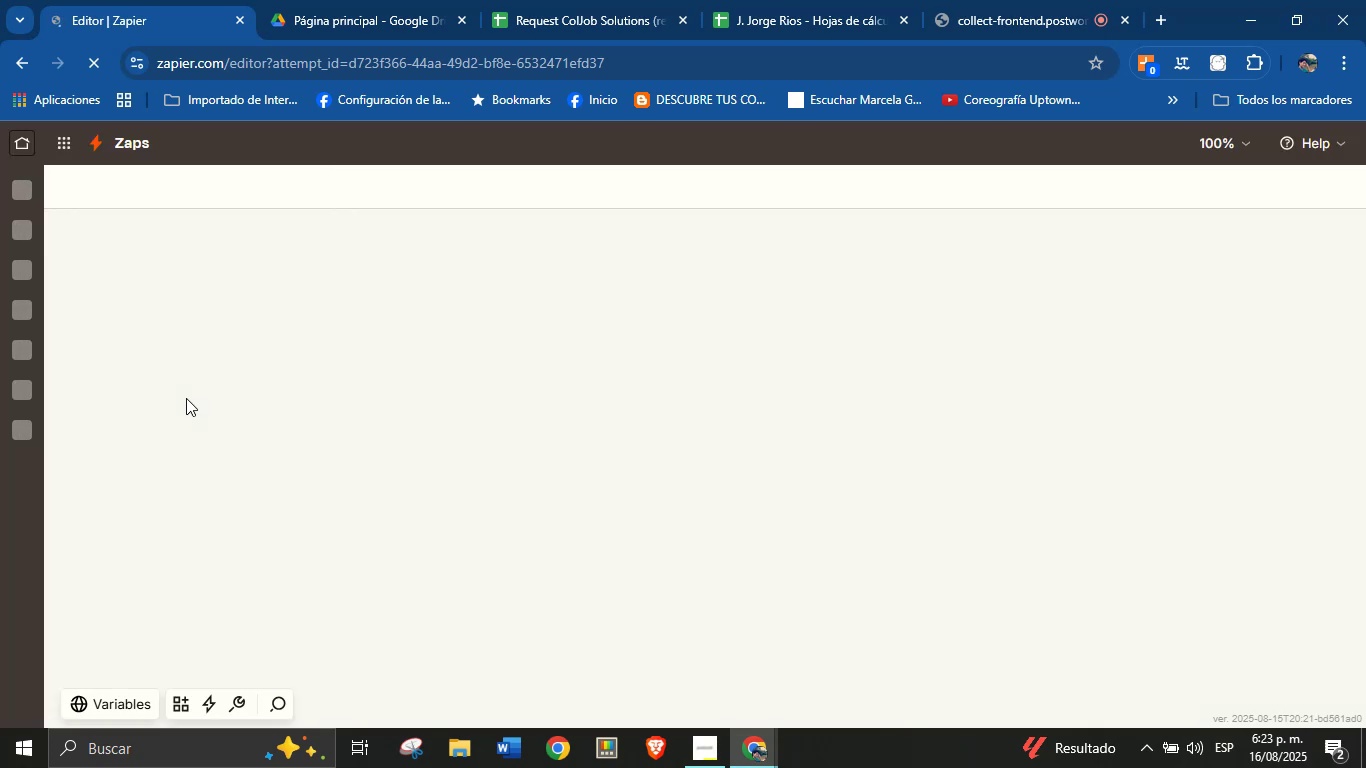 
wait(7.64)
 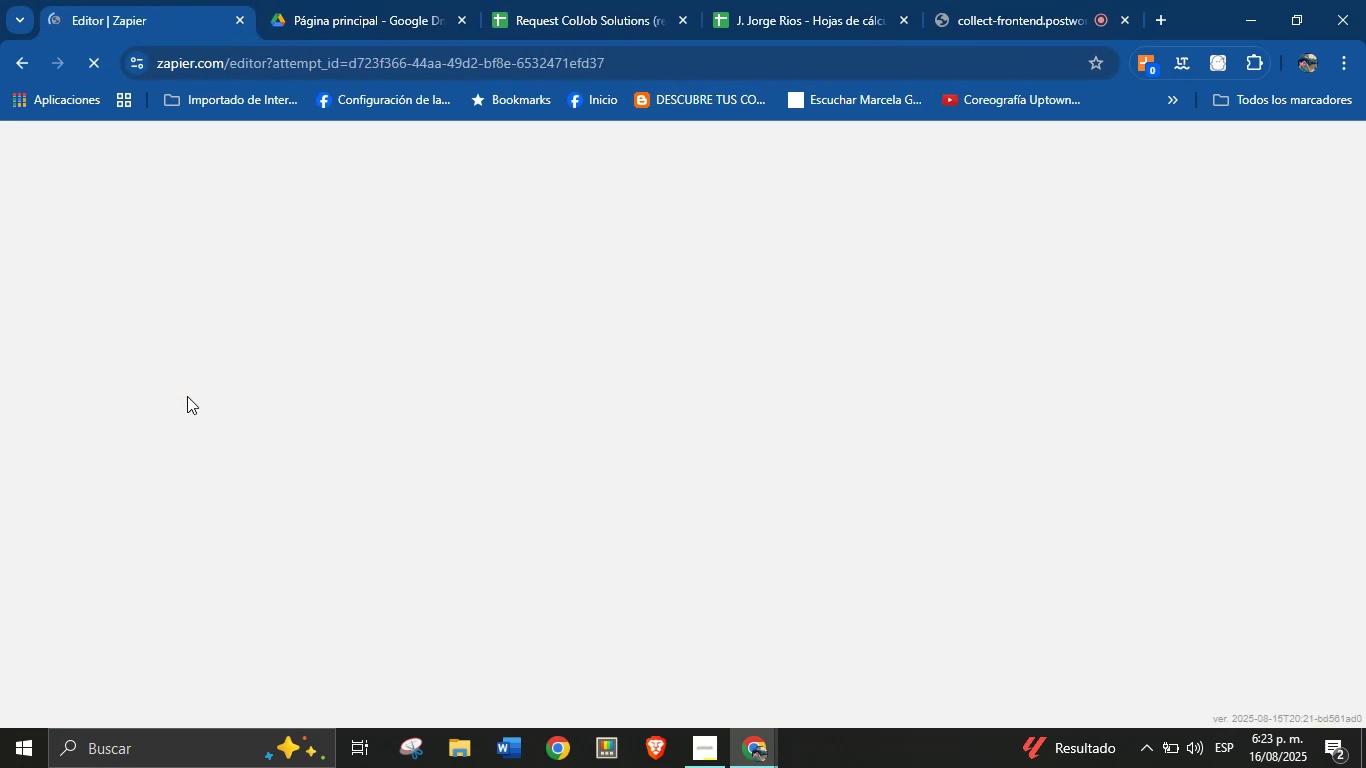 
left_click_drag(start_coordinate=[436, 475], to_coordinate=[428, 396])
 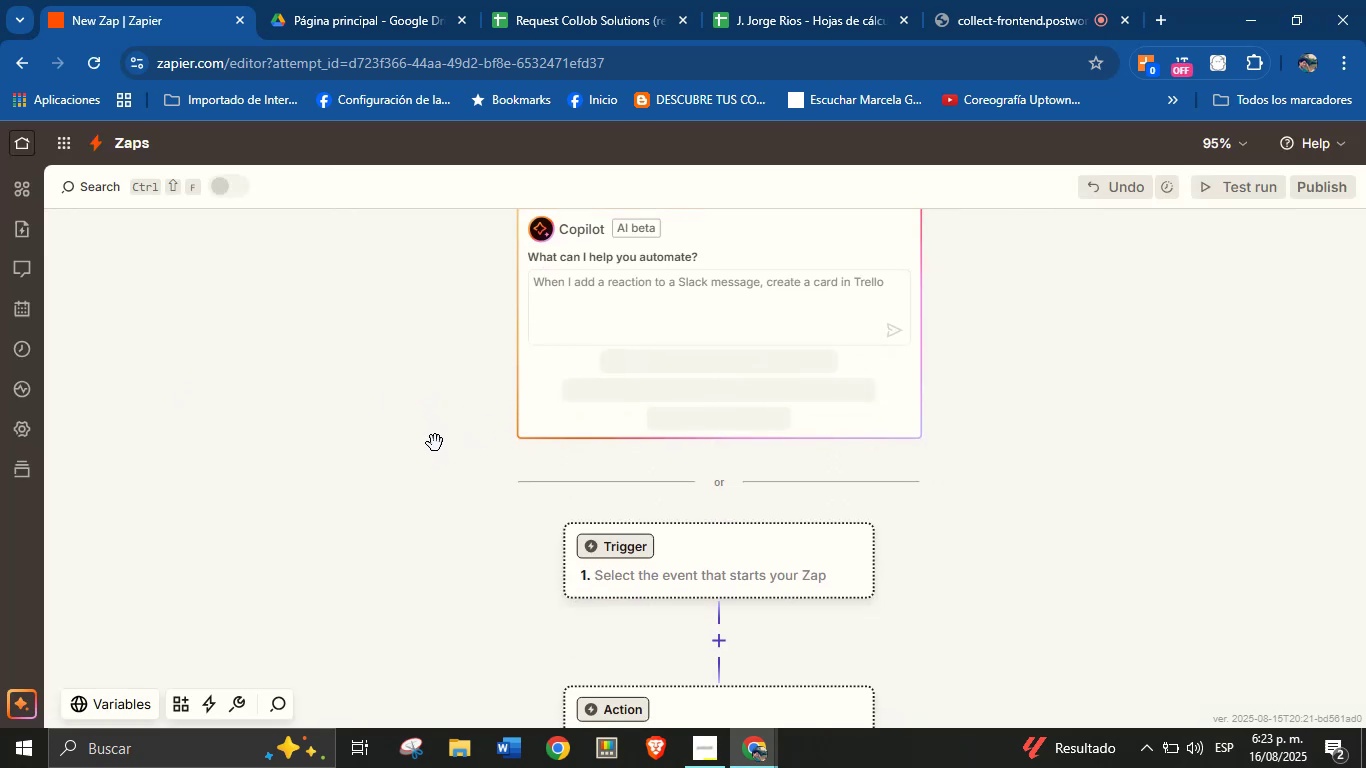 
left_click_drag(start_coordinate=[439, 453], to_coordinate=[413, 409])
 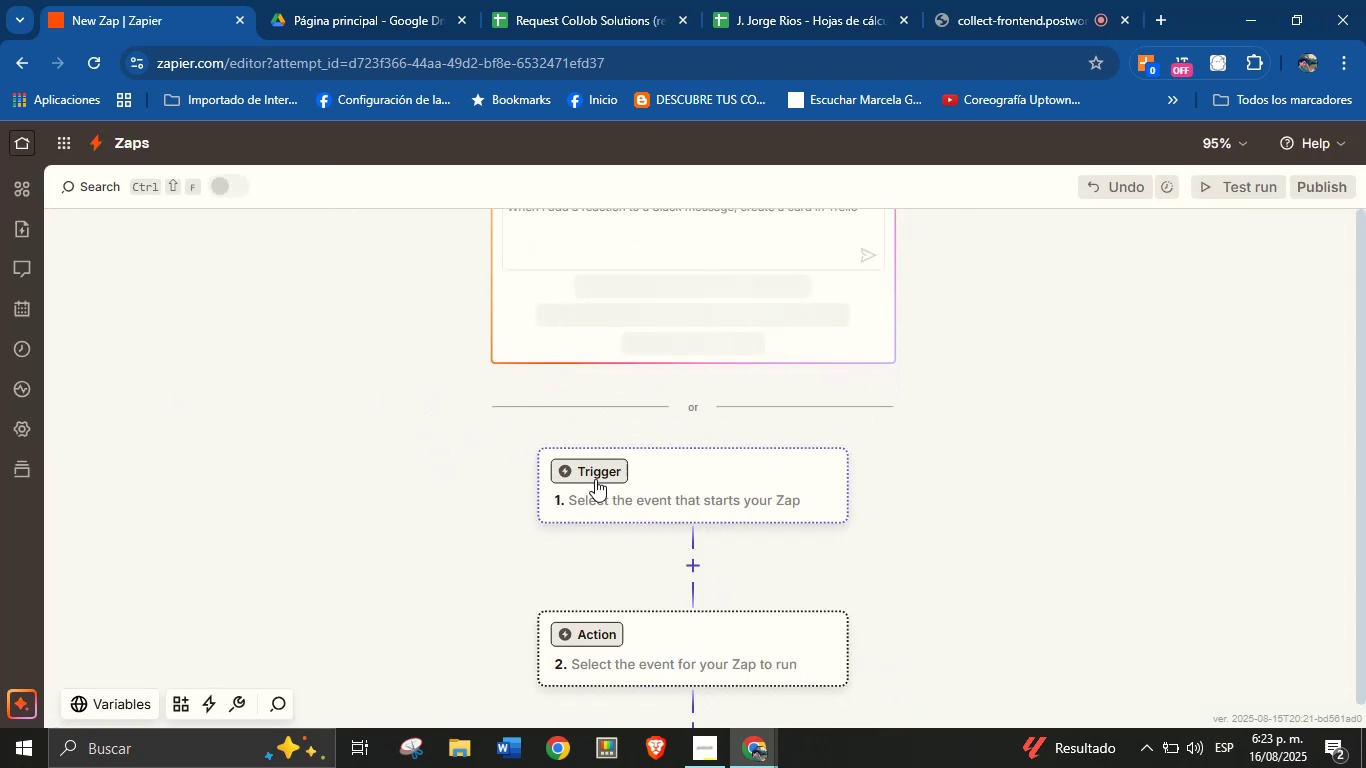 
left_click([598, 470])
 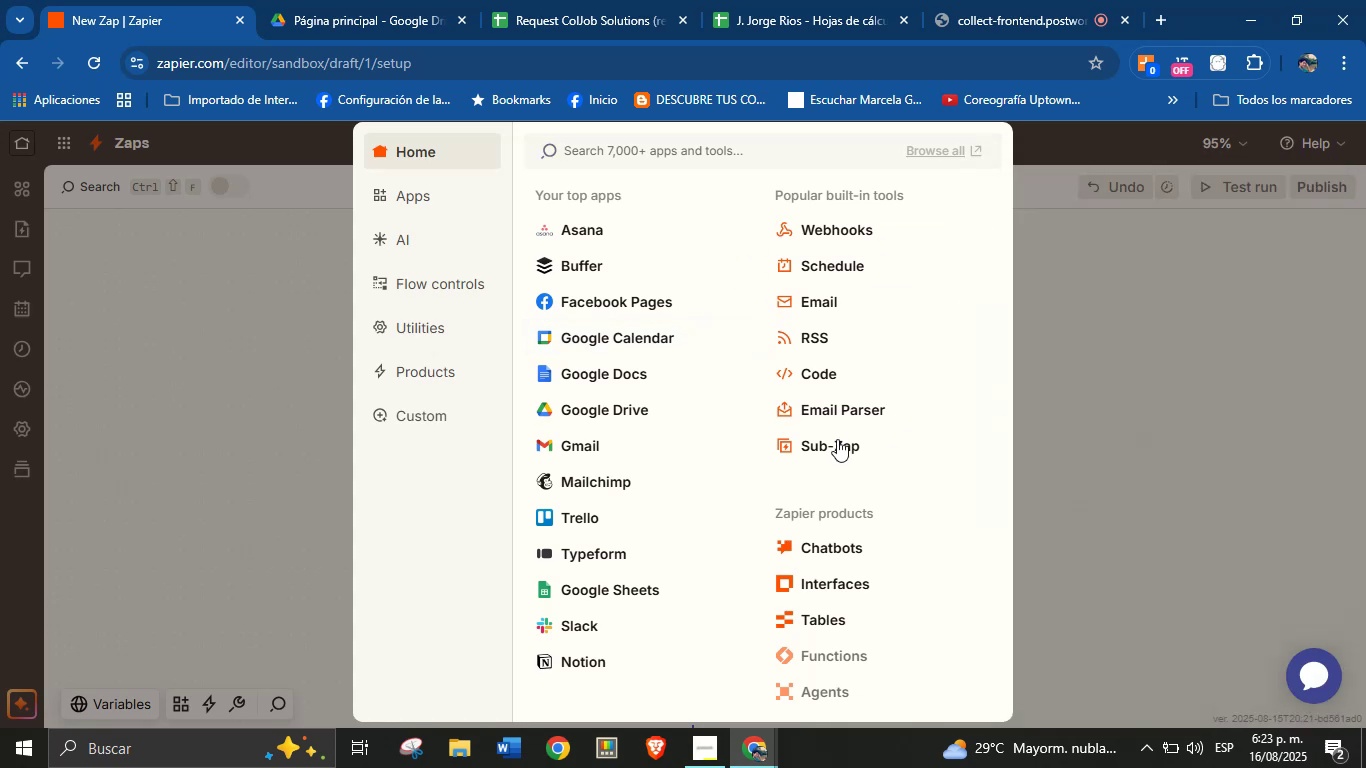 
wait(24.11)
 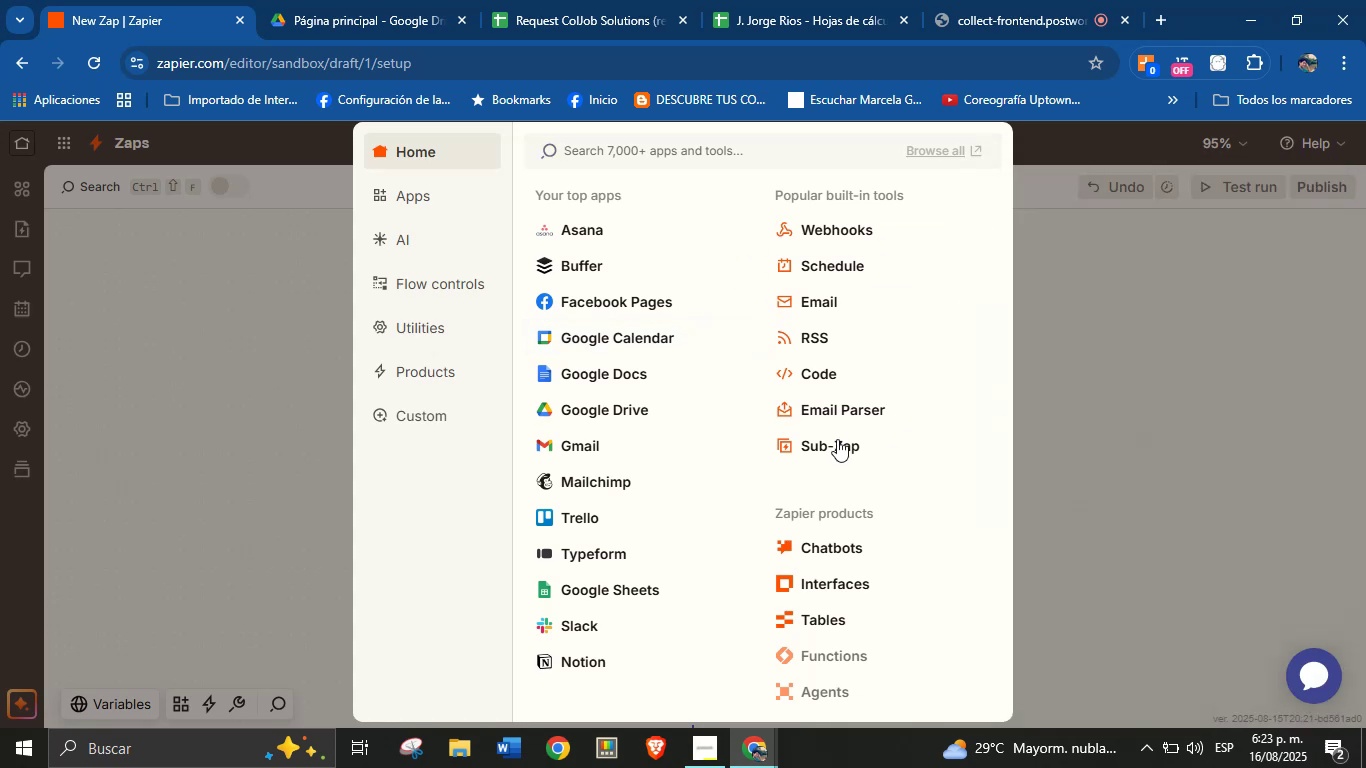 
left_click([333, 443])
 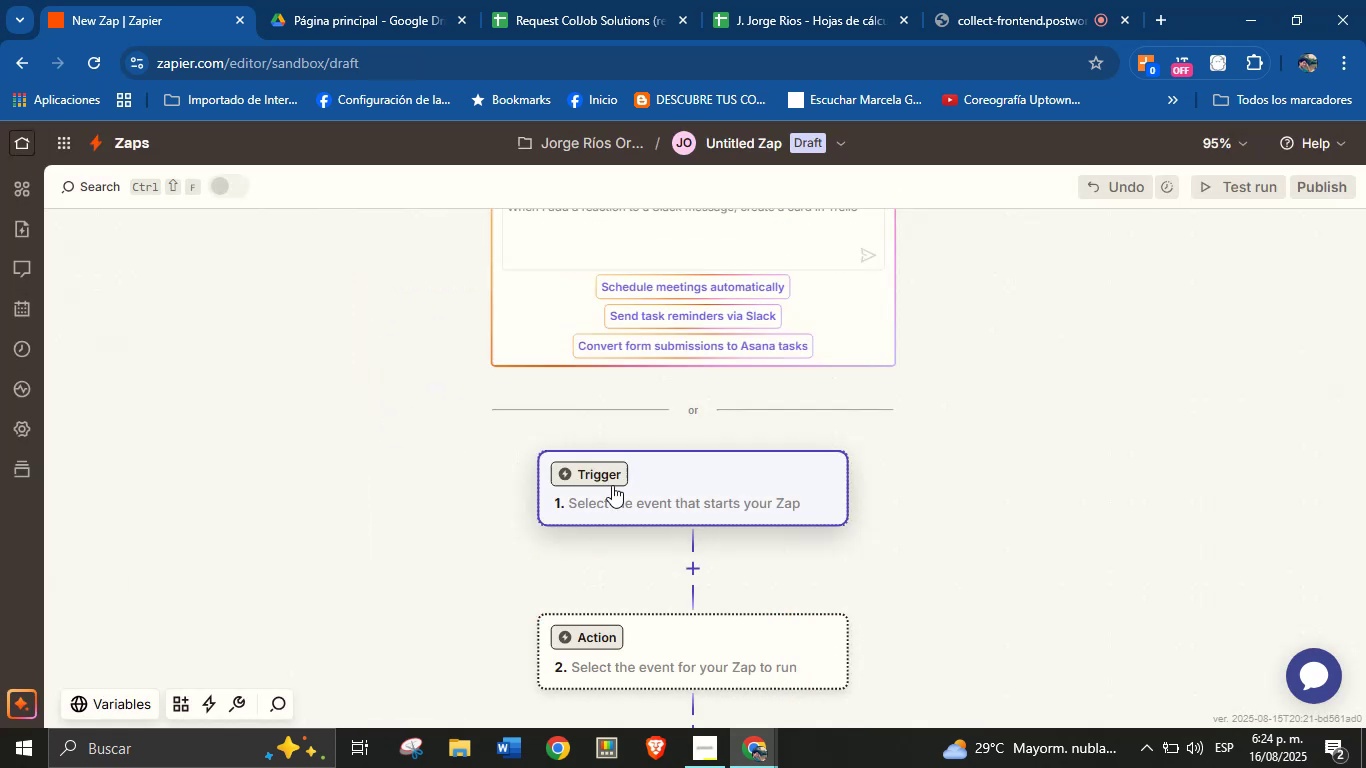 
left_click([592, 470])
 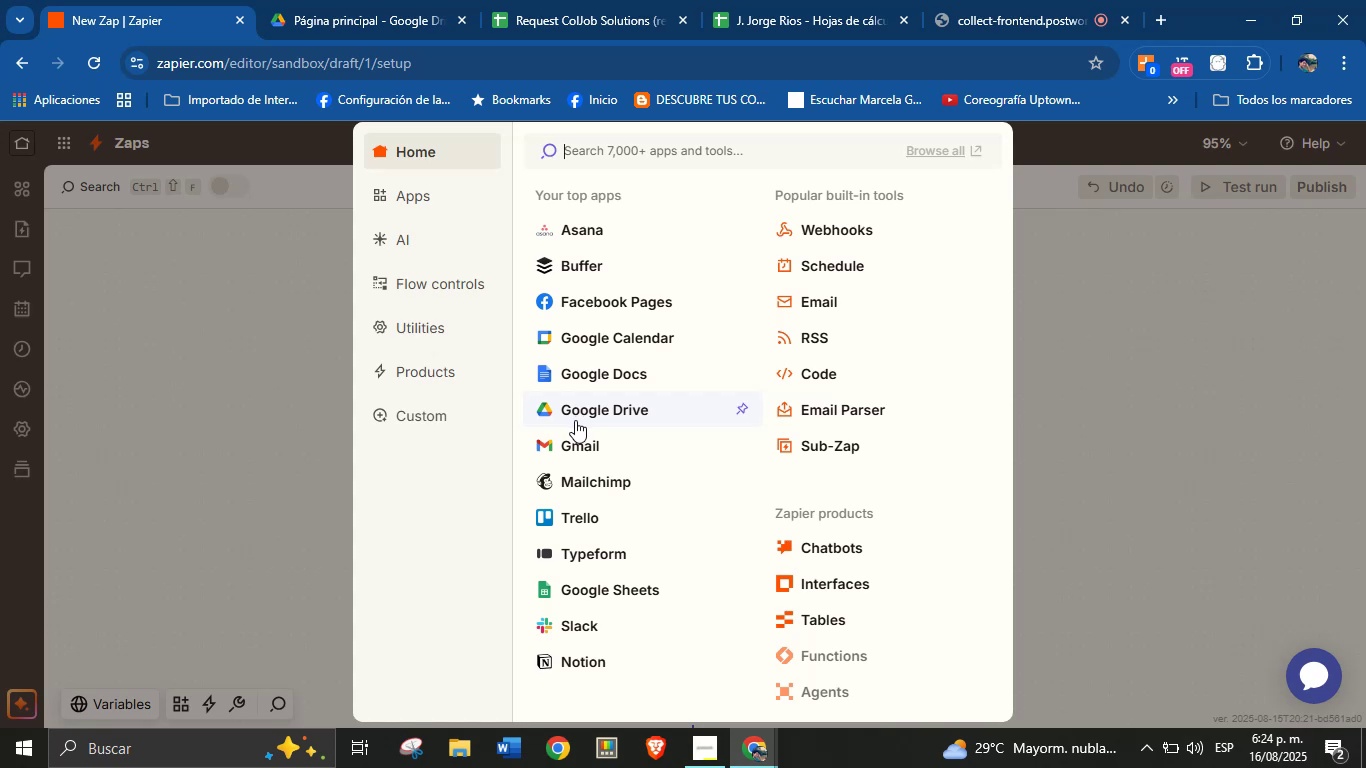 
wait(23.62)
 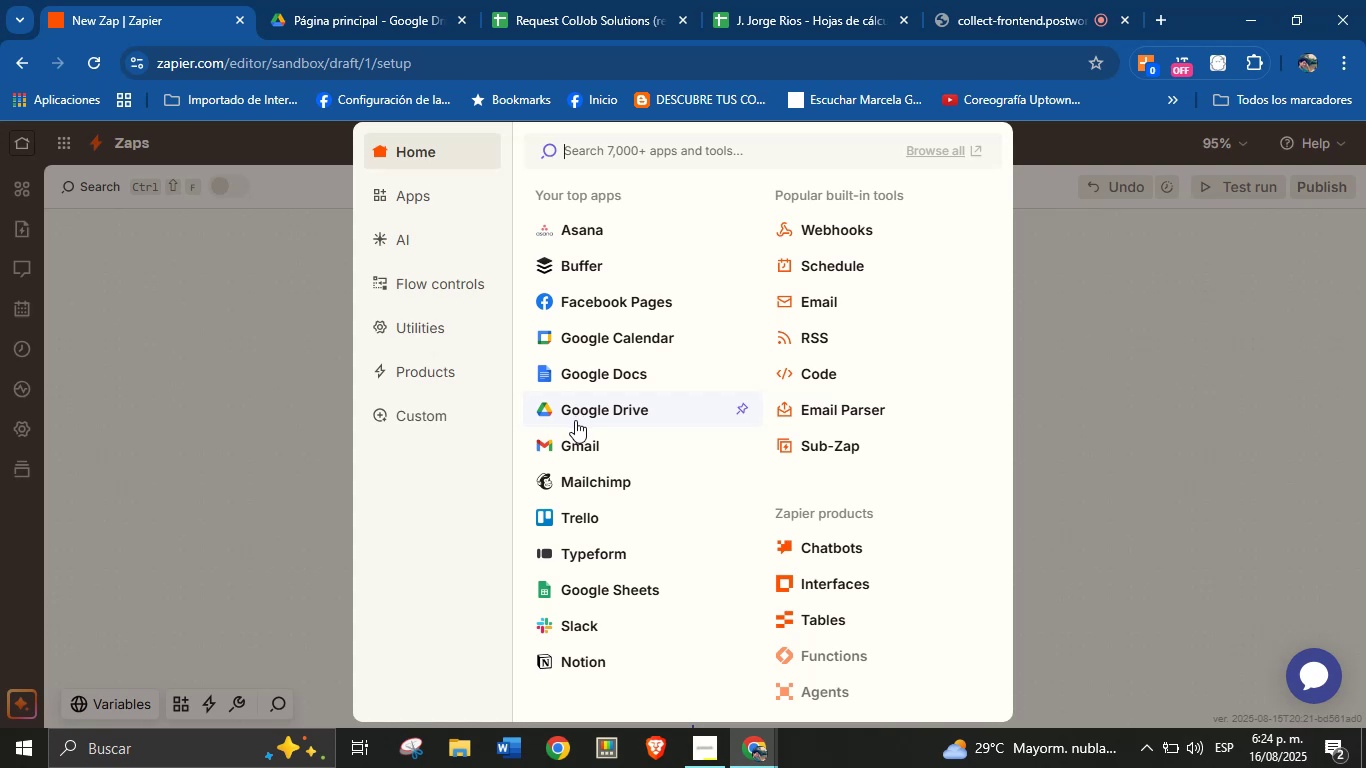 
left_click([586, 587])
 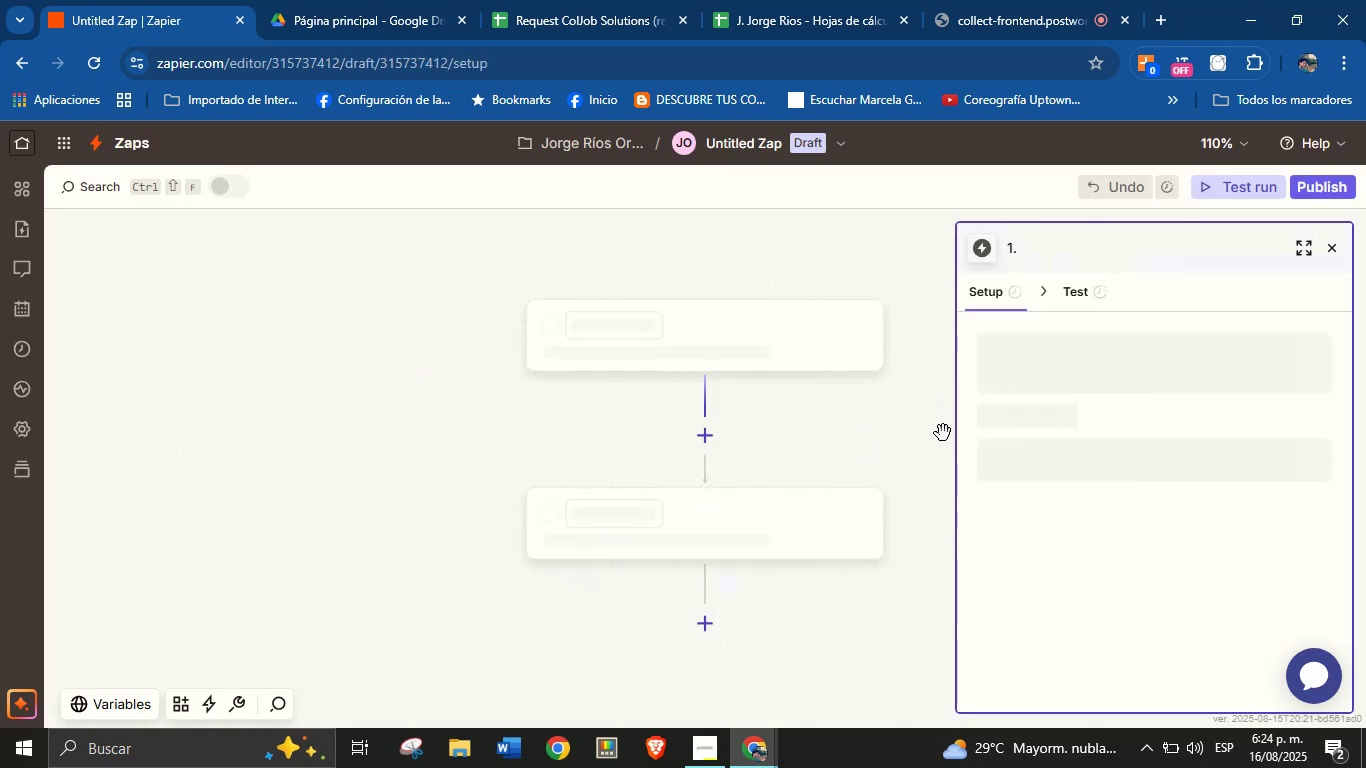 
left_click_drag(start_coordinate=[465, 525], to_coordinate=[411, 494])
 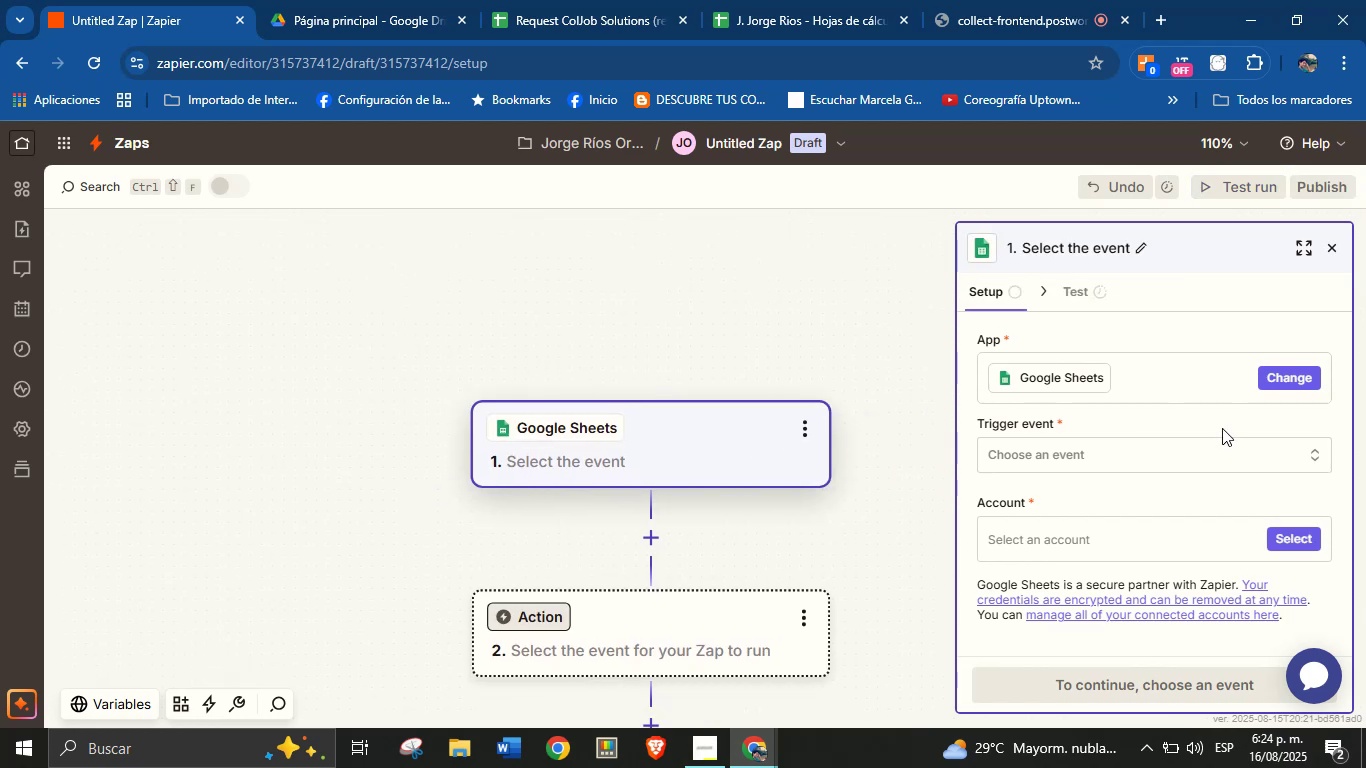 
left_click([1192, 451])
 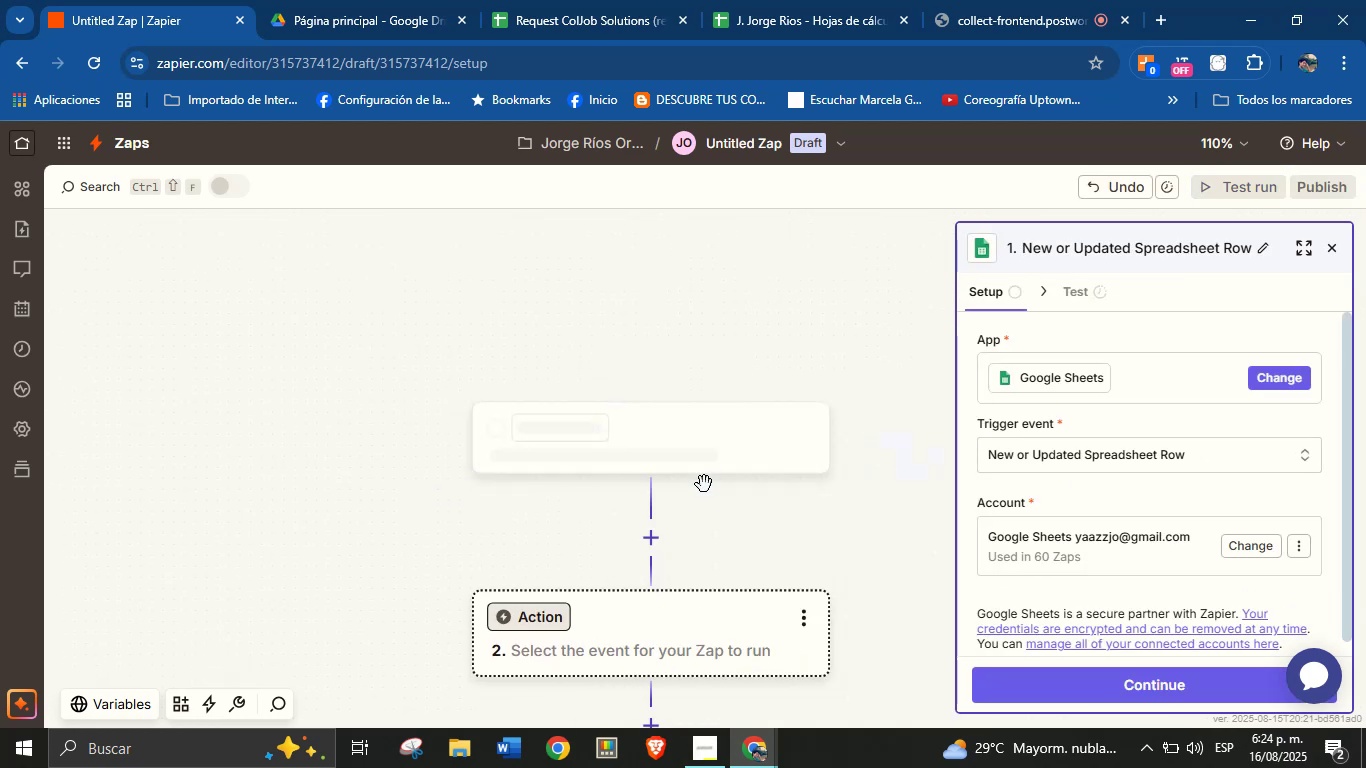 
left_click_drag(start_coordinate=[859, 541], to_coordinate=[843, 489])
 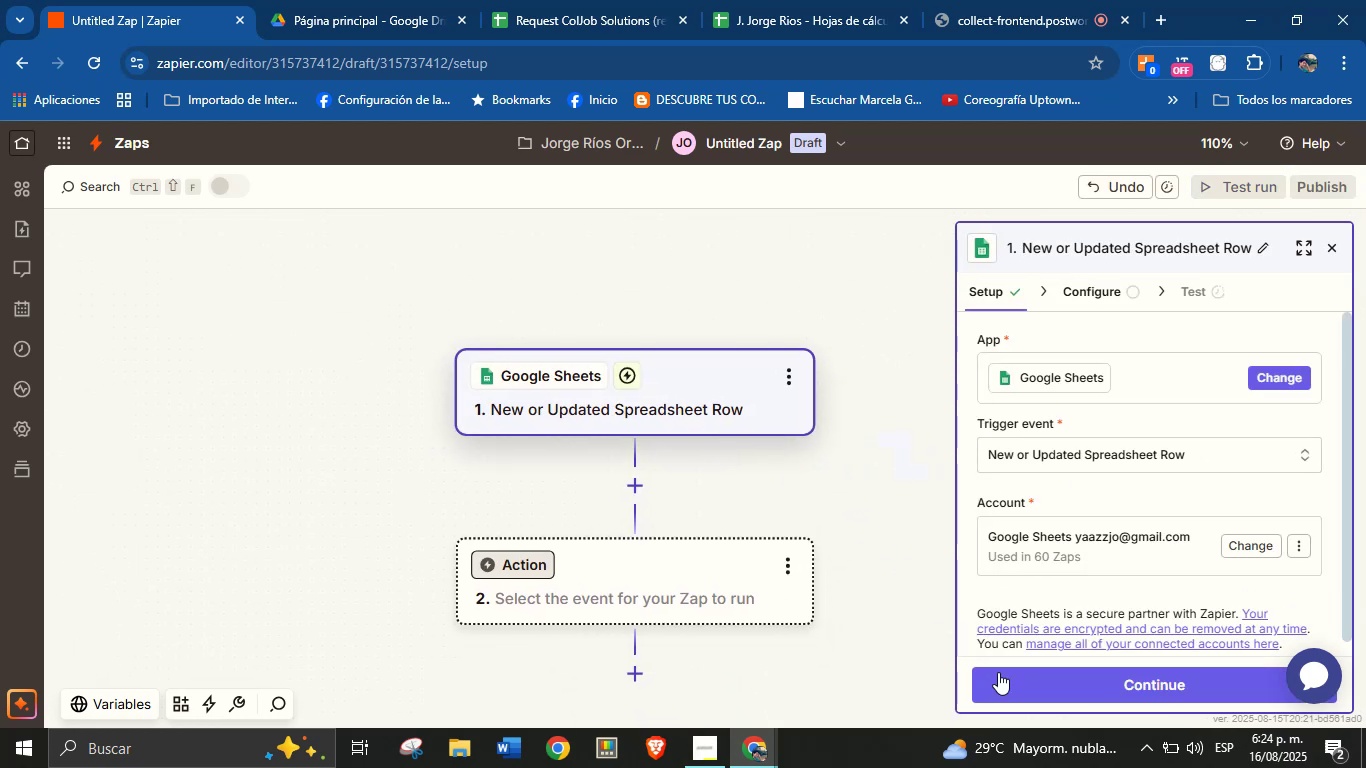 
left_click([1010, 688])
 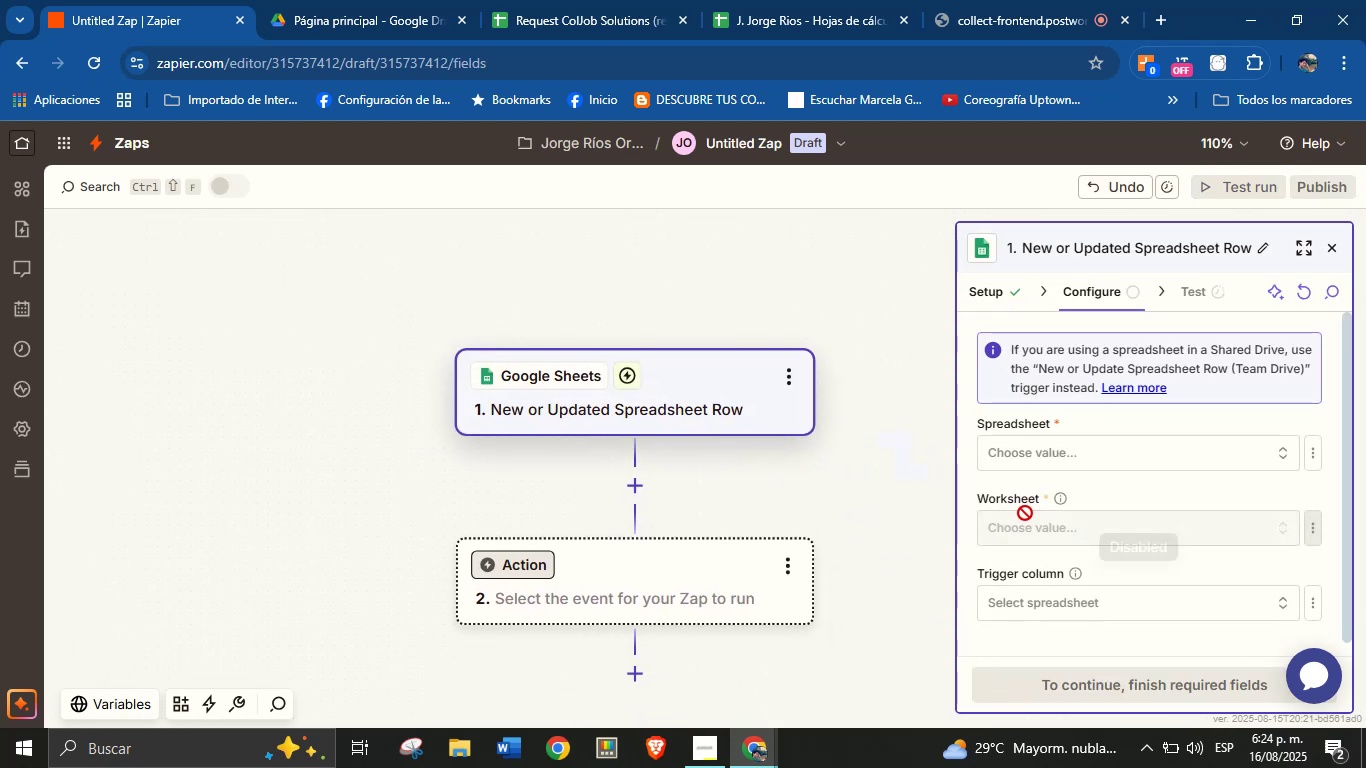 
left_click([1073, 454])
 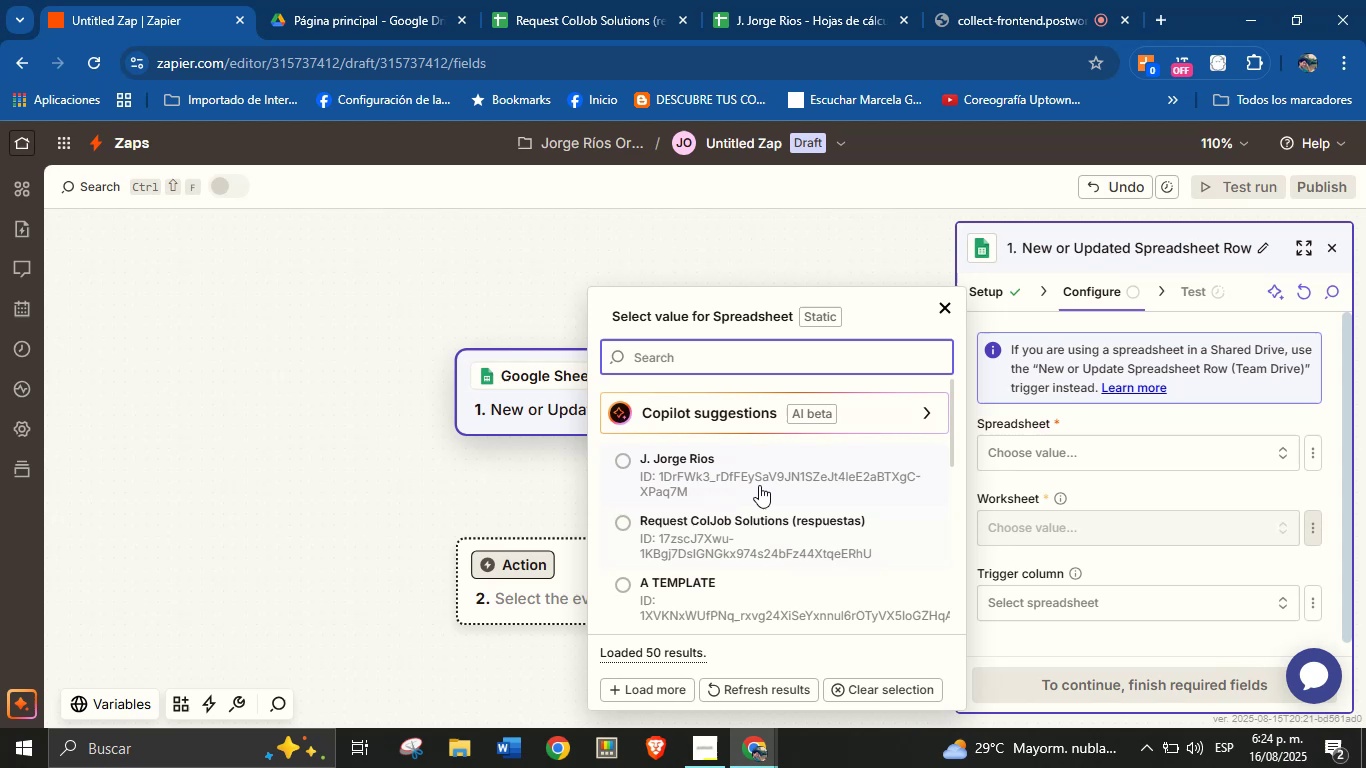 
left_click([728, 532])
 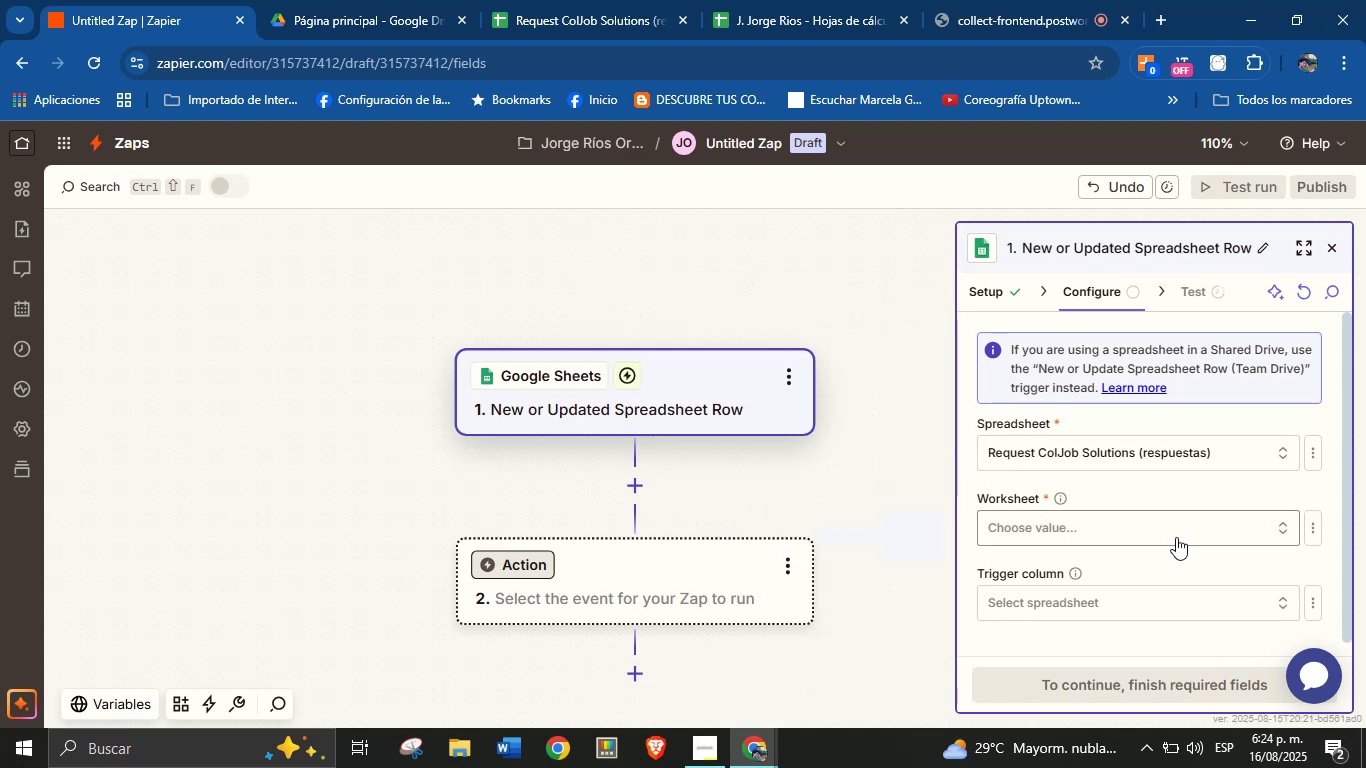 
left_click([1183, 532])
 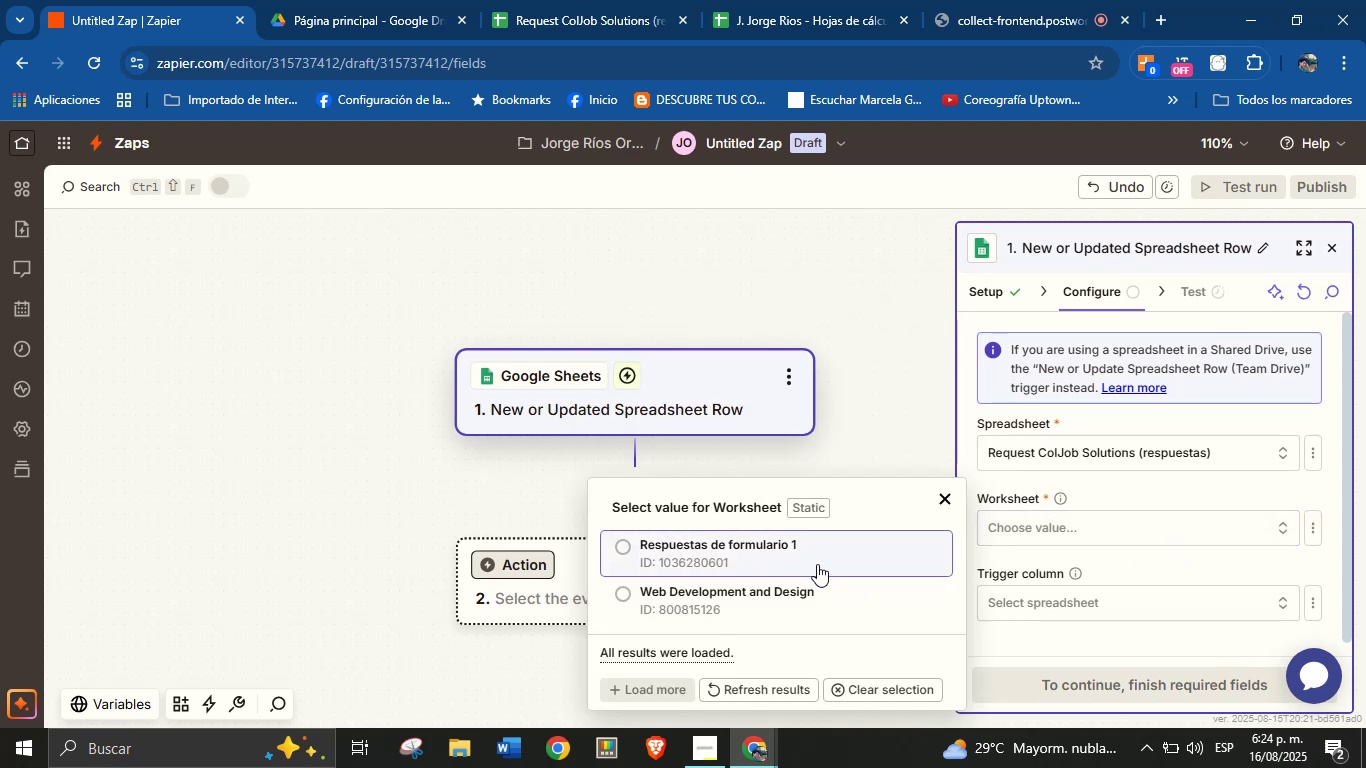 
left_click([816, 564])
 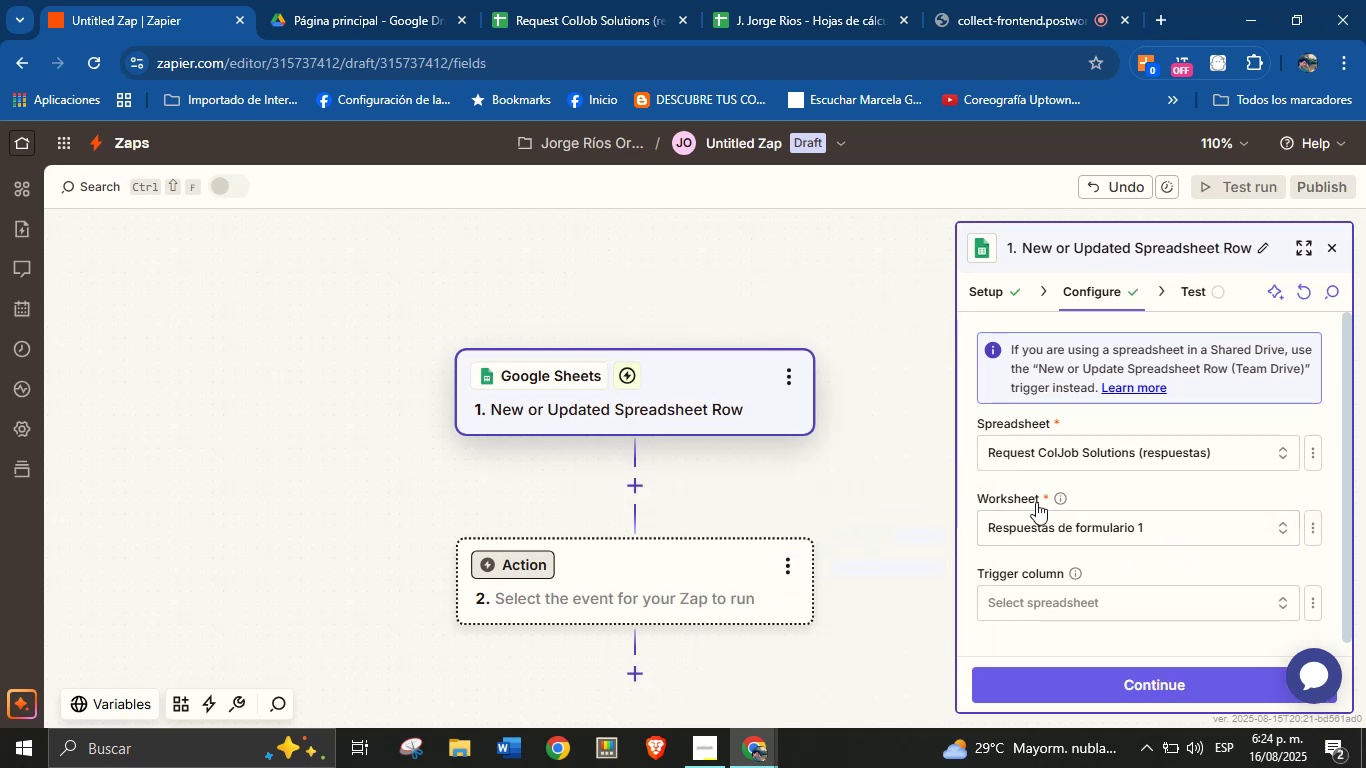 
scroll: coordinate [1041, 505], scroll_direction: down, amount: 1.0
 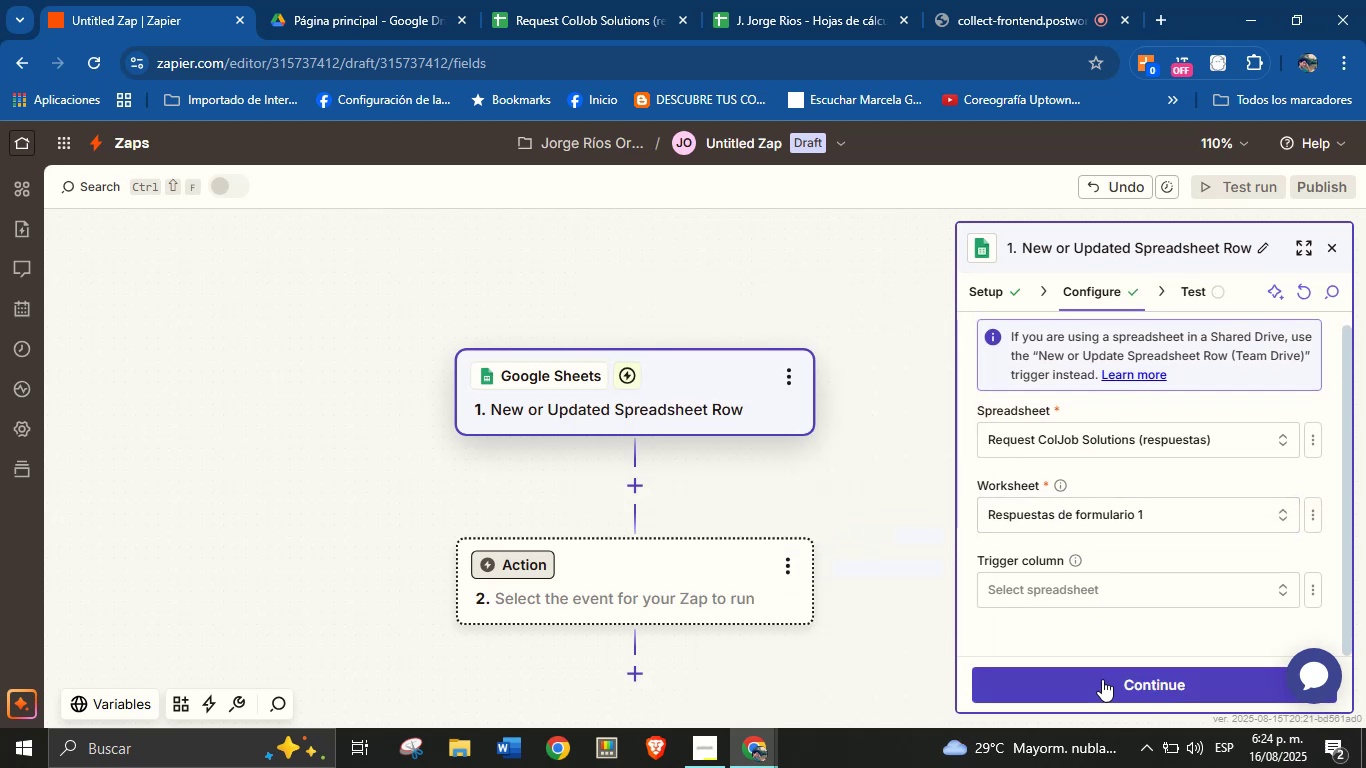 
left_click([1103, 680])
 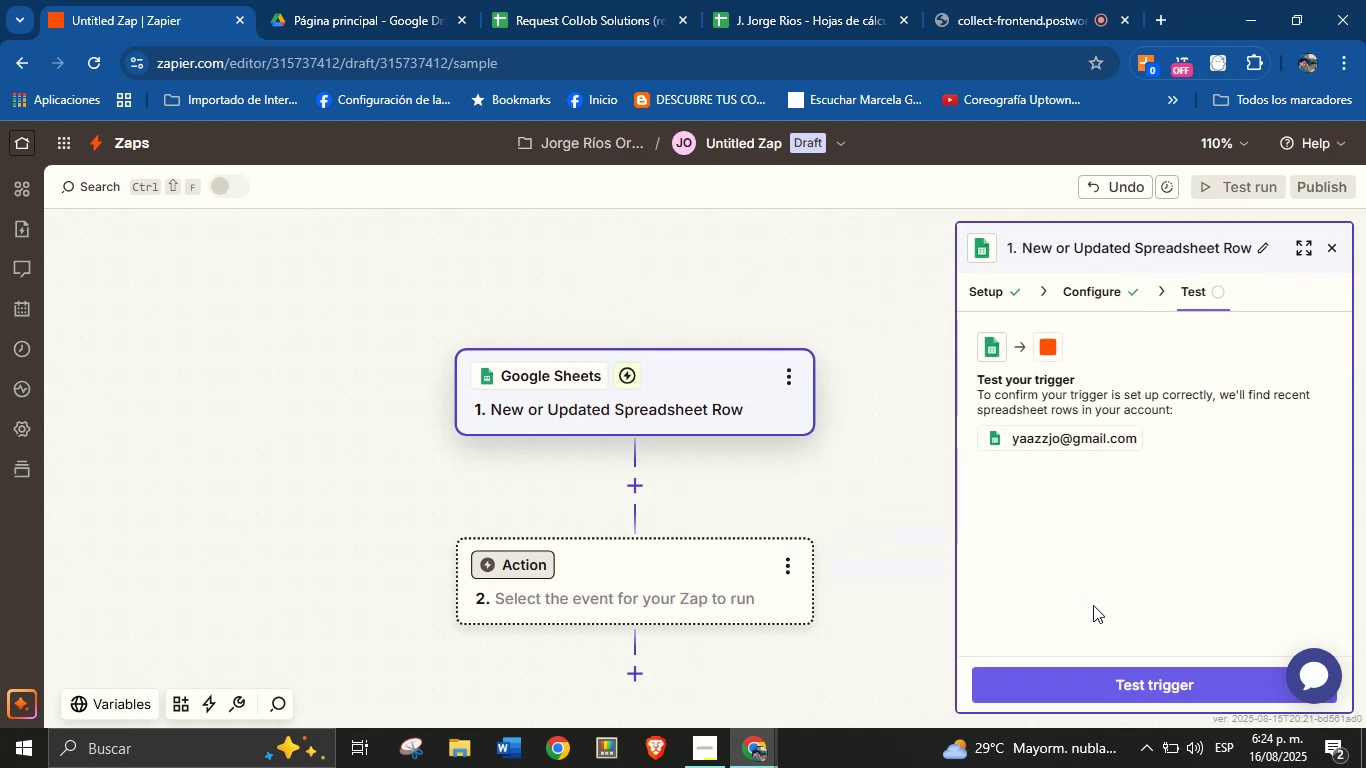 
left_click_drag(start_coordinate=[903, 540], to_coordinate=[899, 502])
 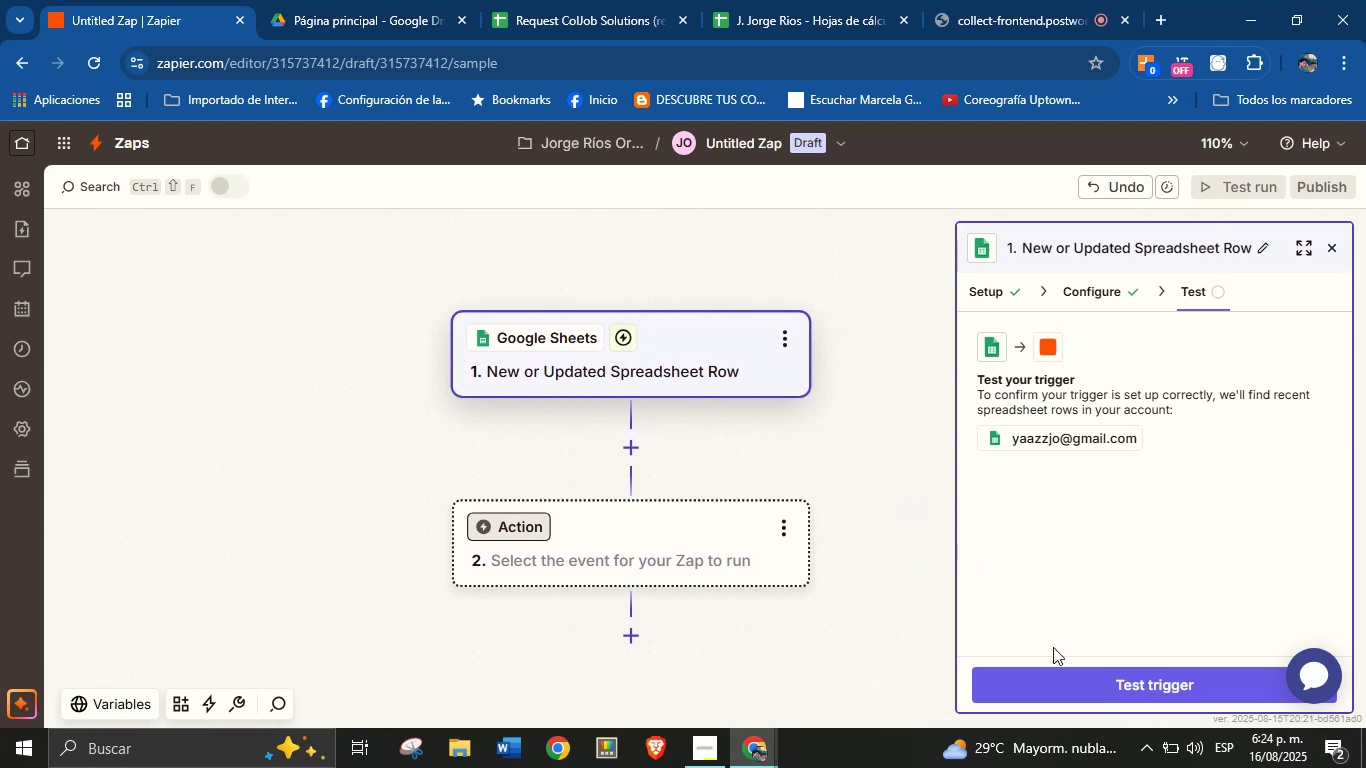 
left_click([1064, 679])
 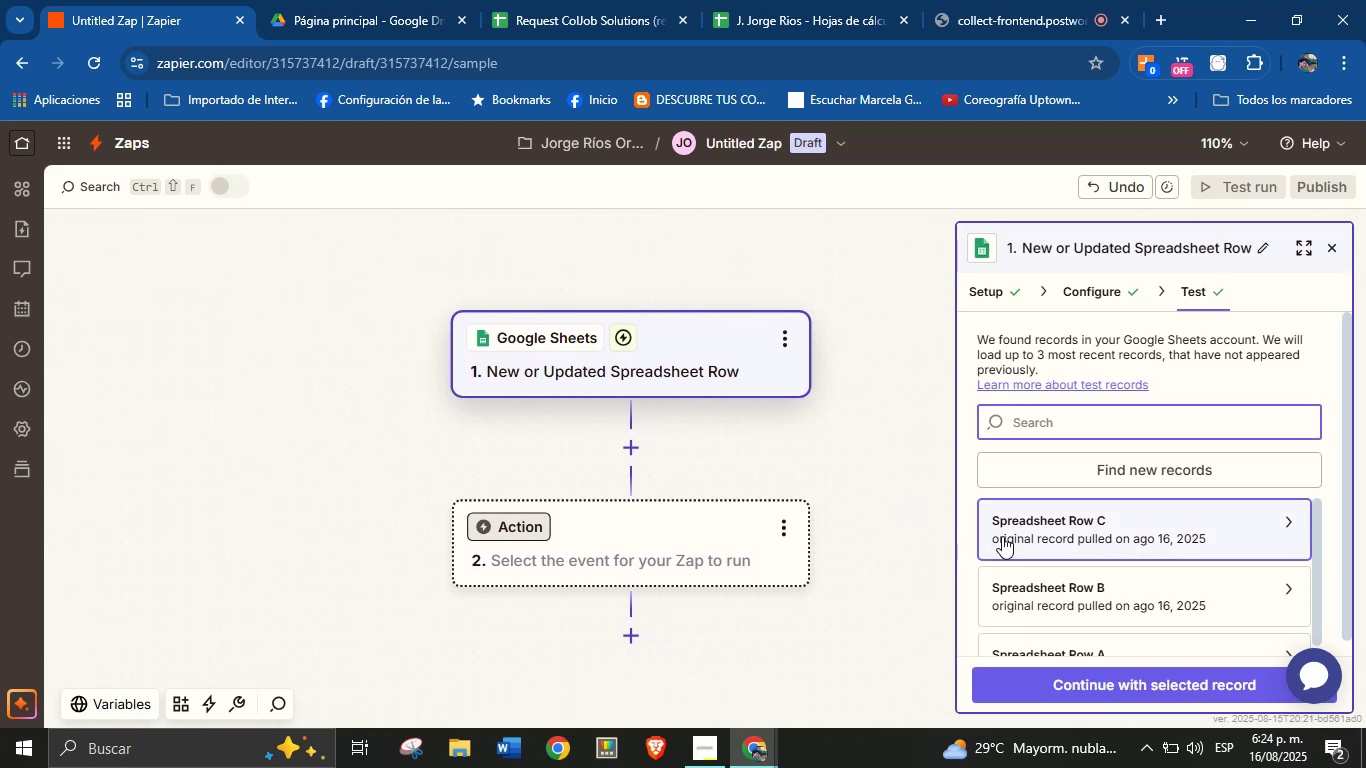 
left_click([1064, 544])
 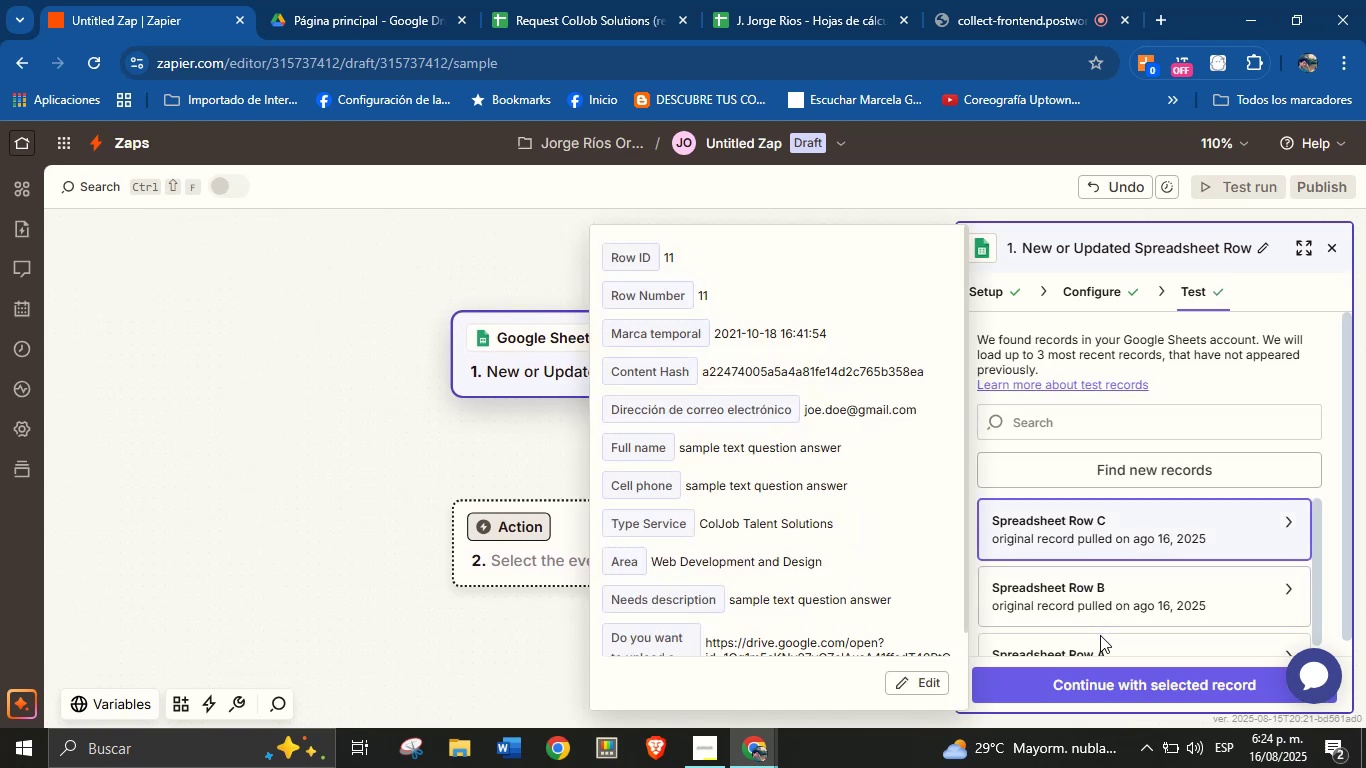 
left_click([1079, 584])
 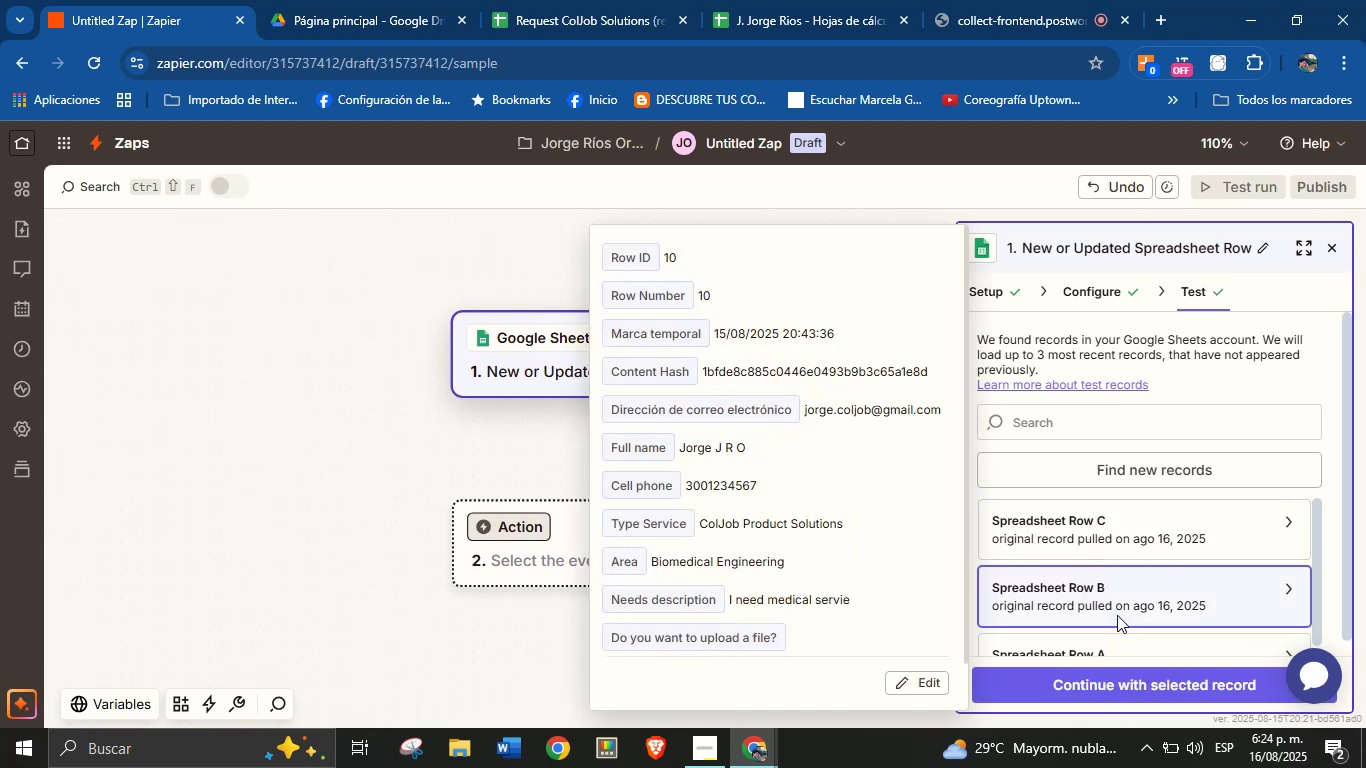 
left_click([1127, 688])
 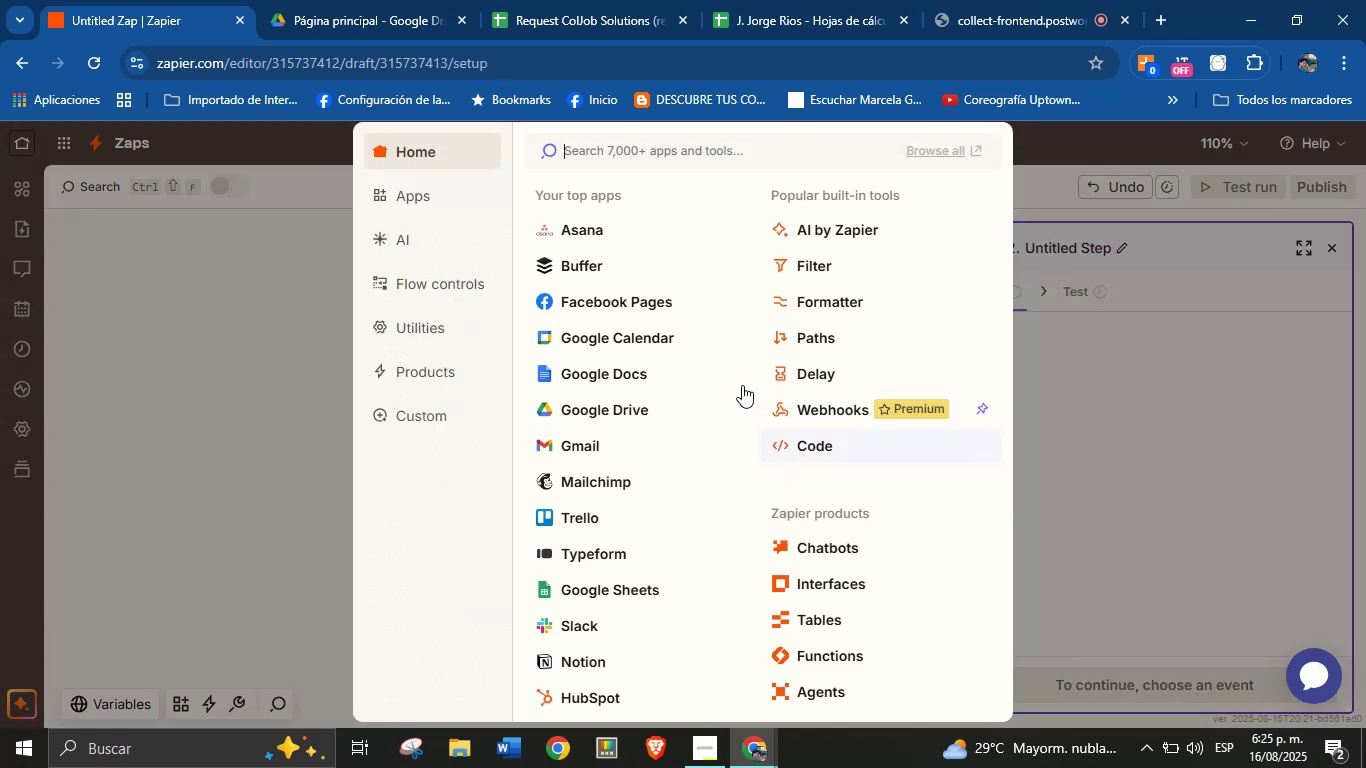 
wait(13.91)
 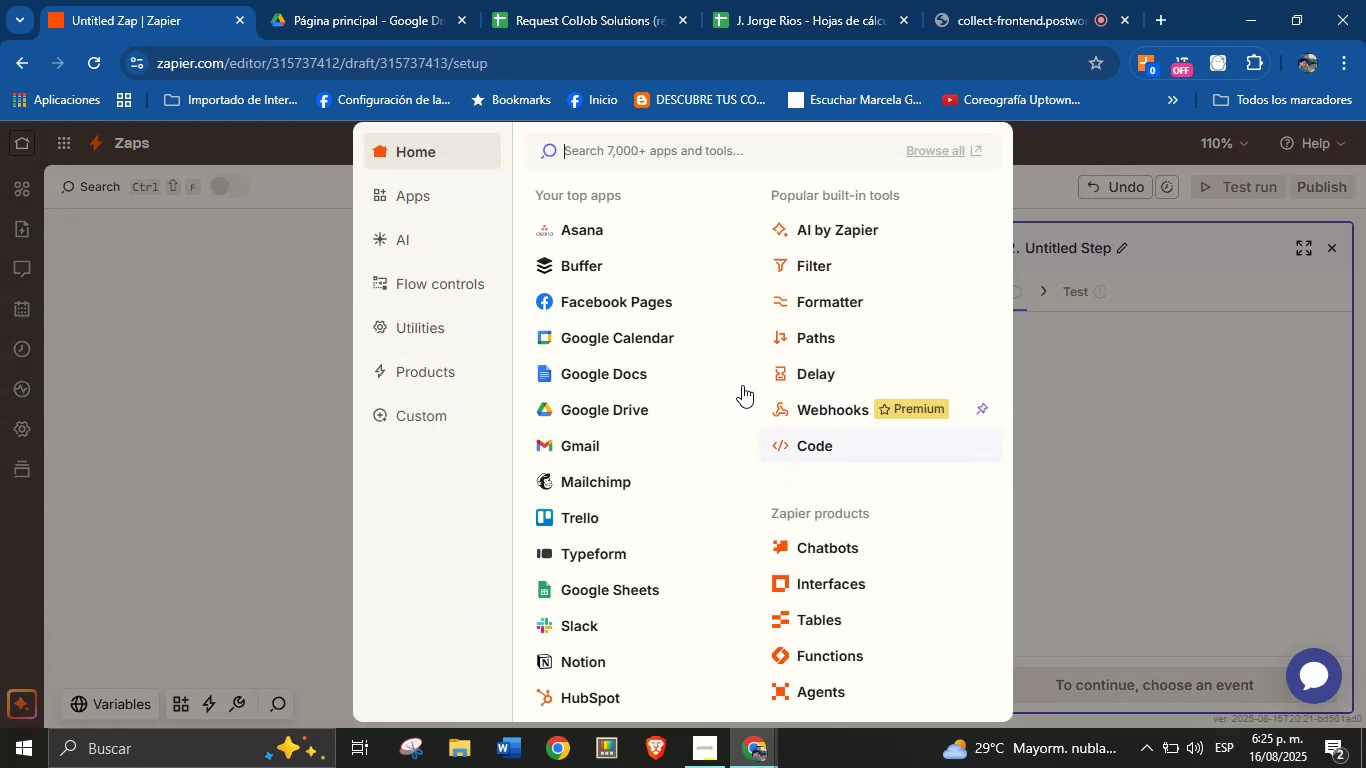 
left_click([234, 484])
 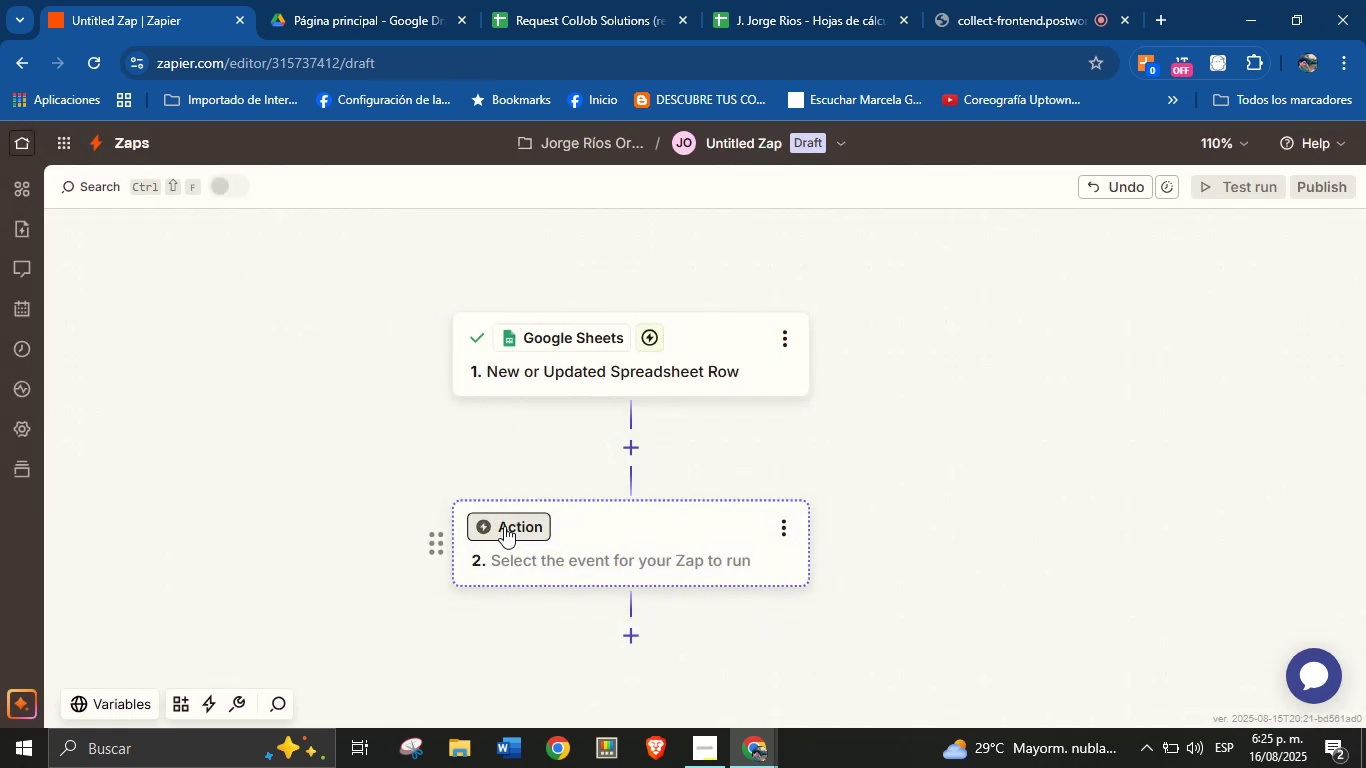 
left_click([502, 525])
 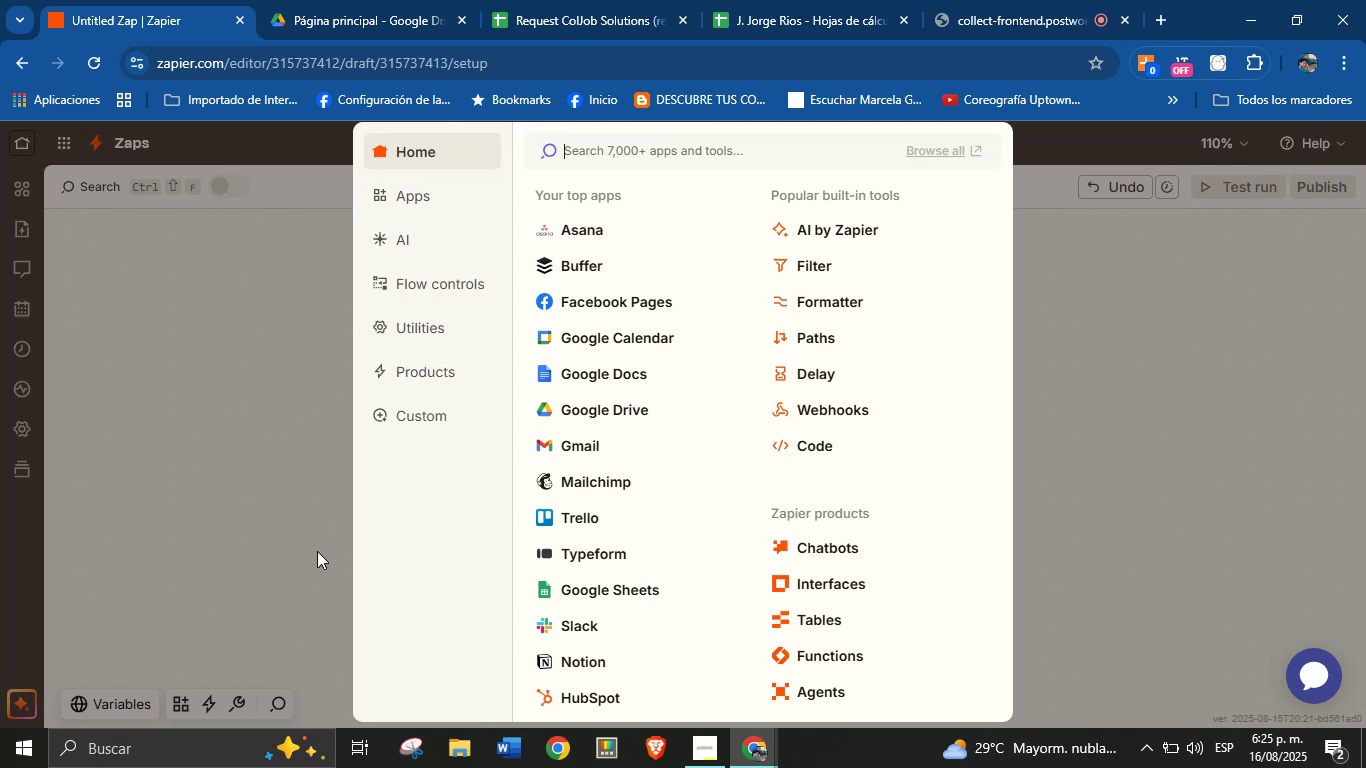 
wait(6.58)
 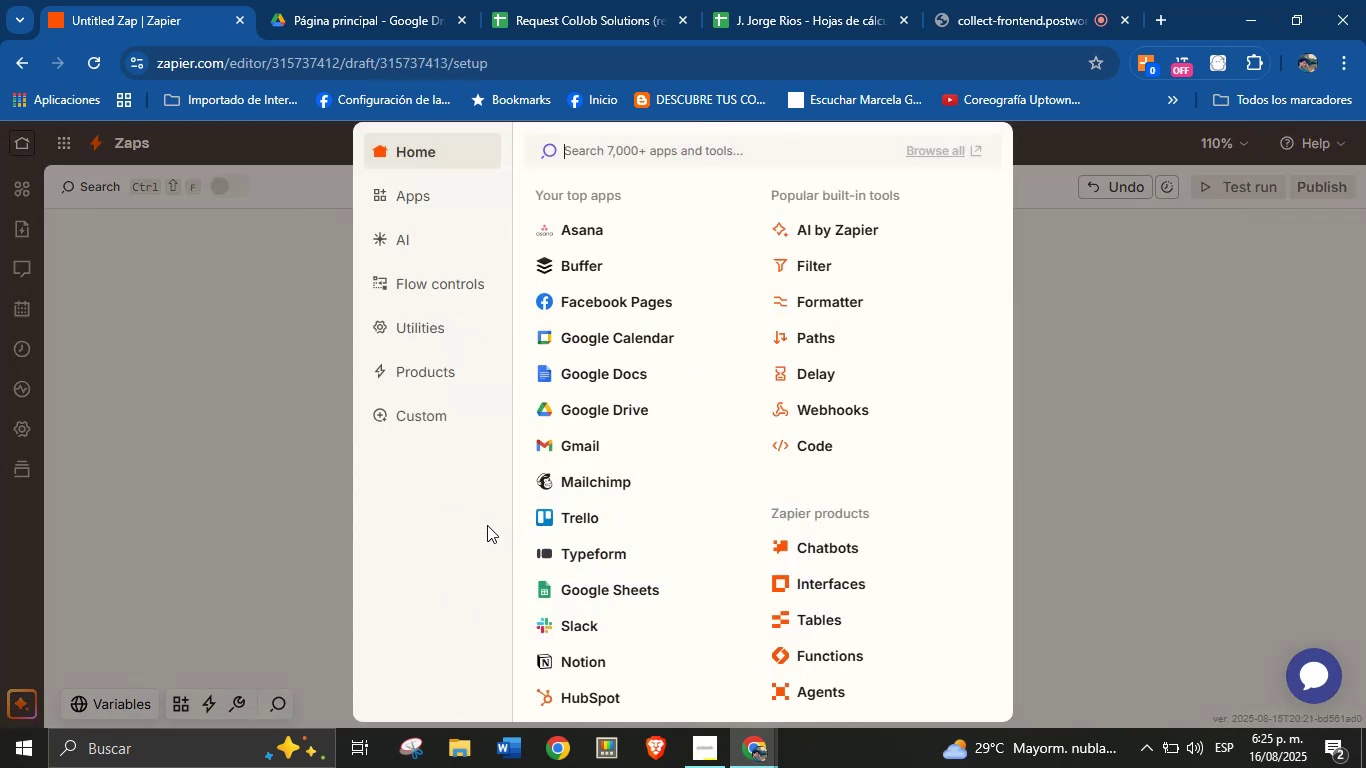 
left_click([262, 560])
 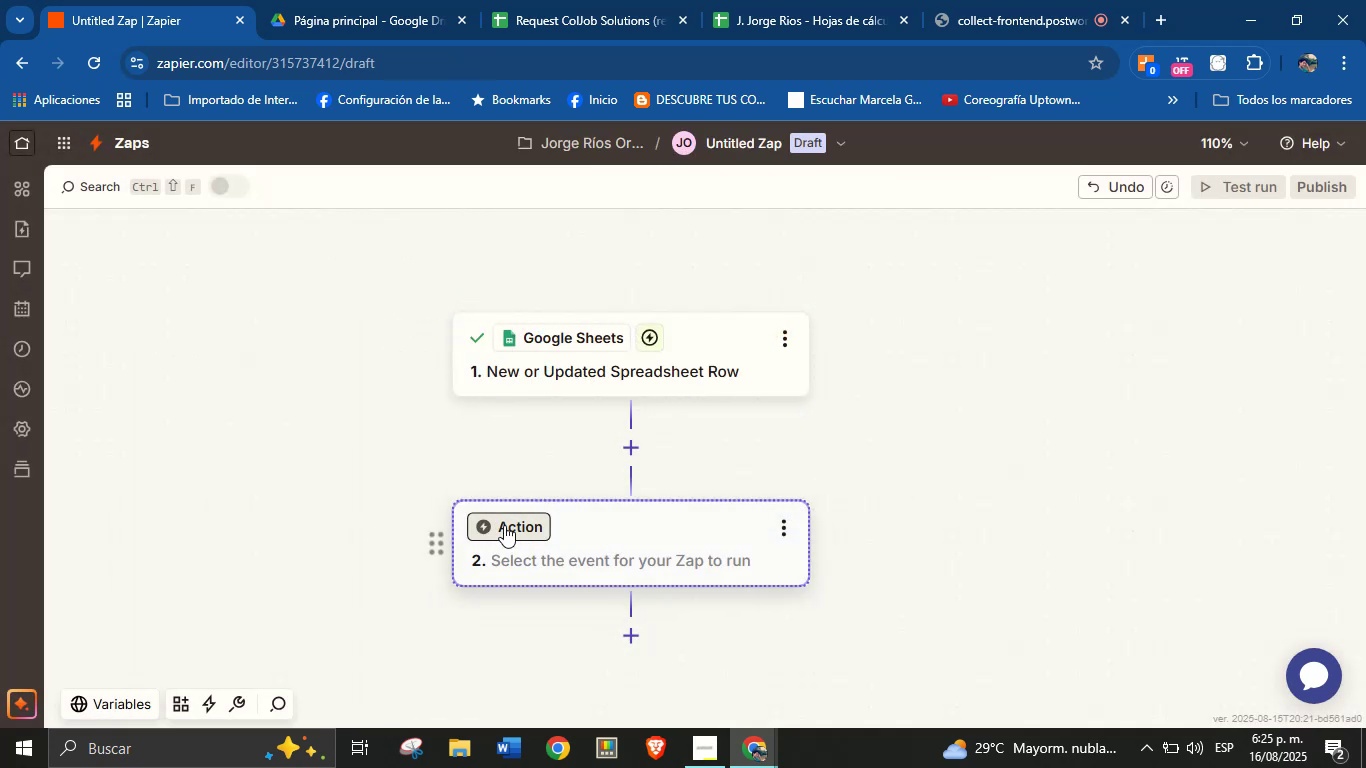 
left_click([509, 527])
 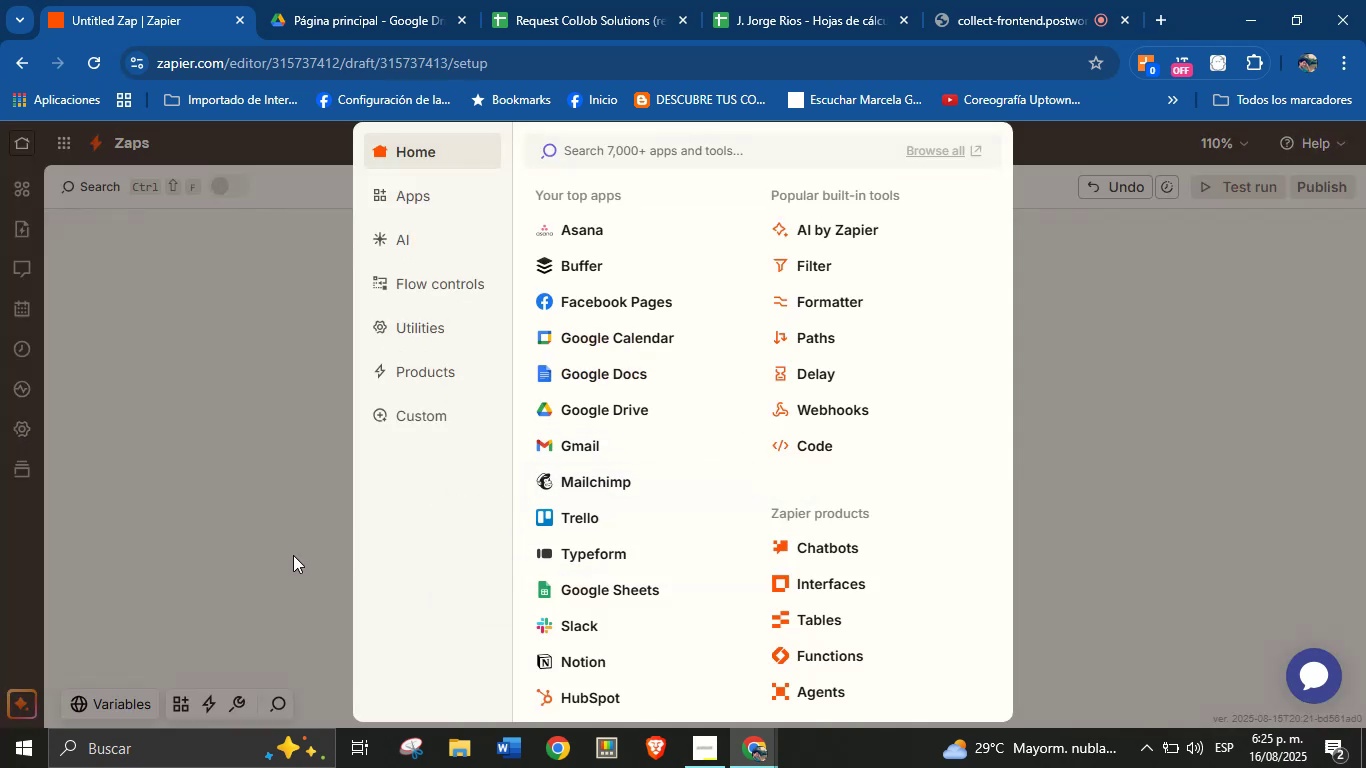 
left_click([288, 559])
 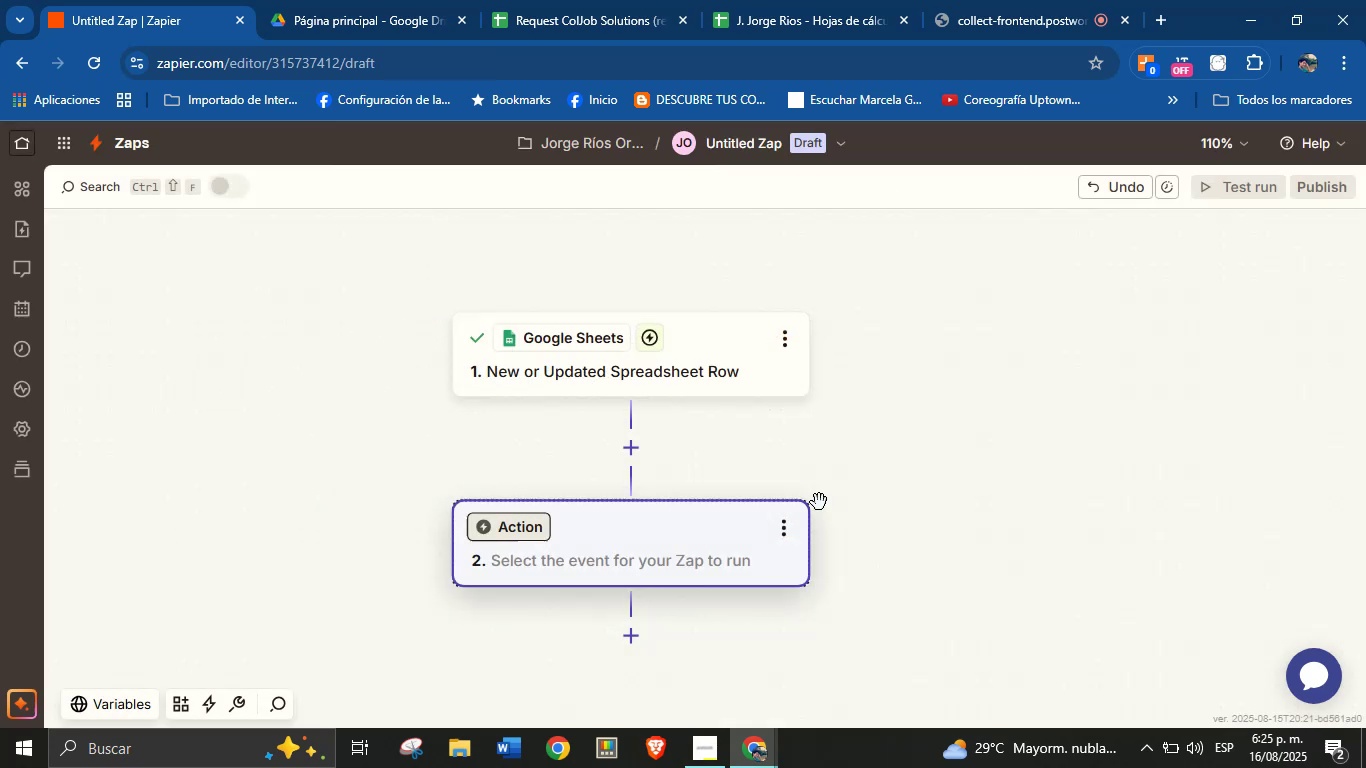 
left_click_drag(start_coordinate=[922, 497], to_coordinate=[955, 448])
 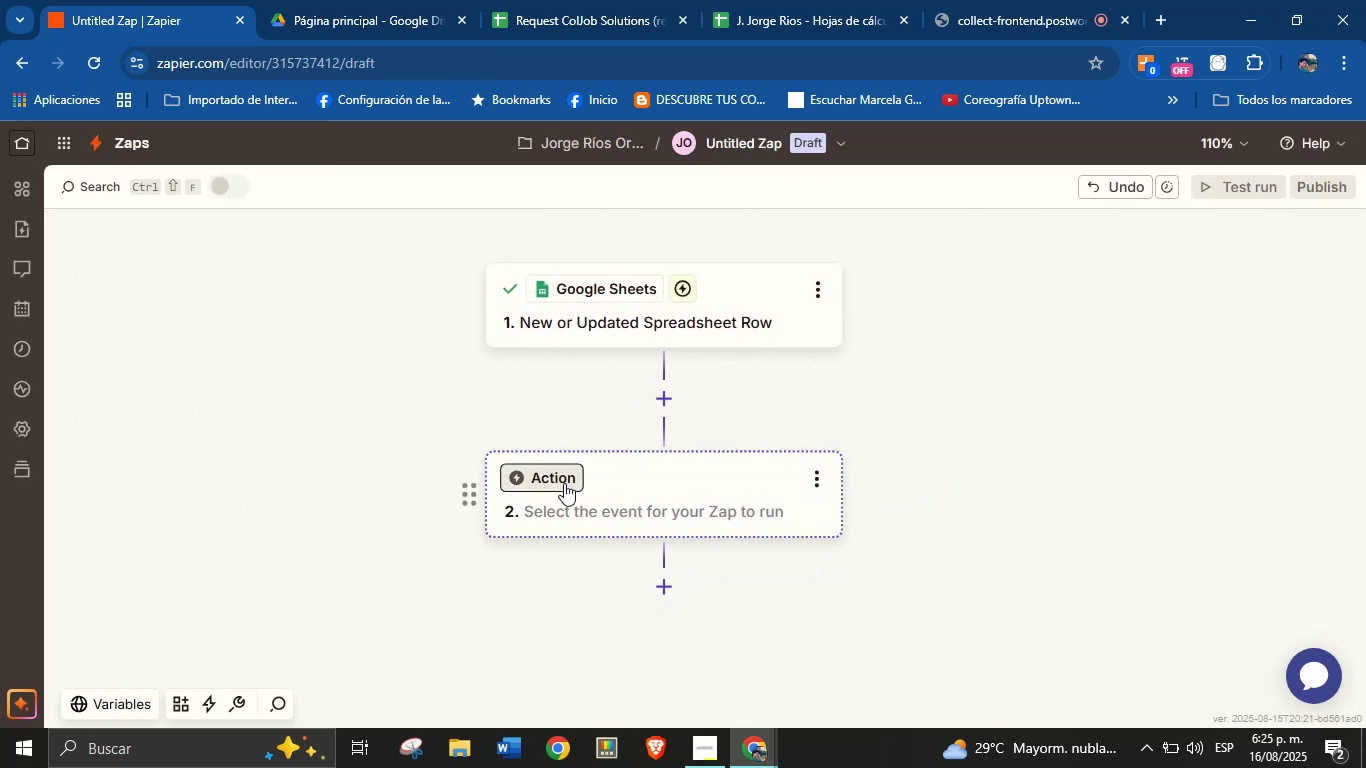 
left_click([564, 483])
 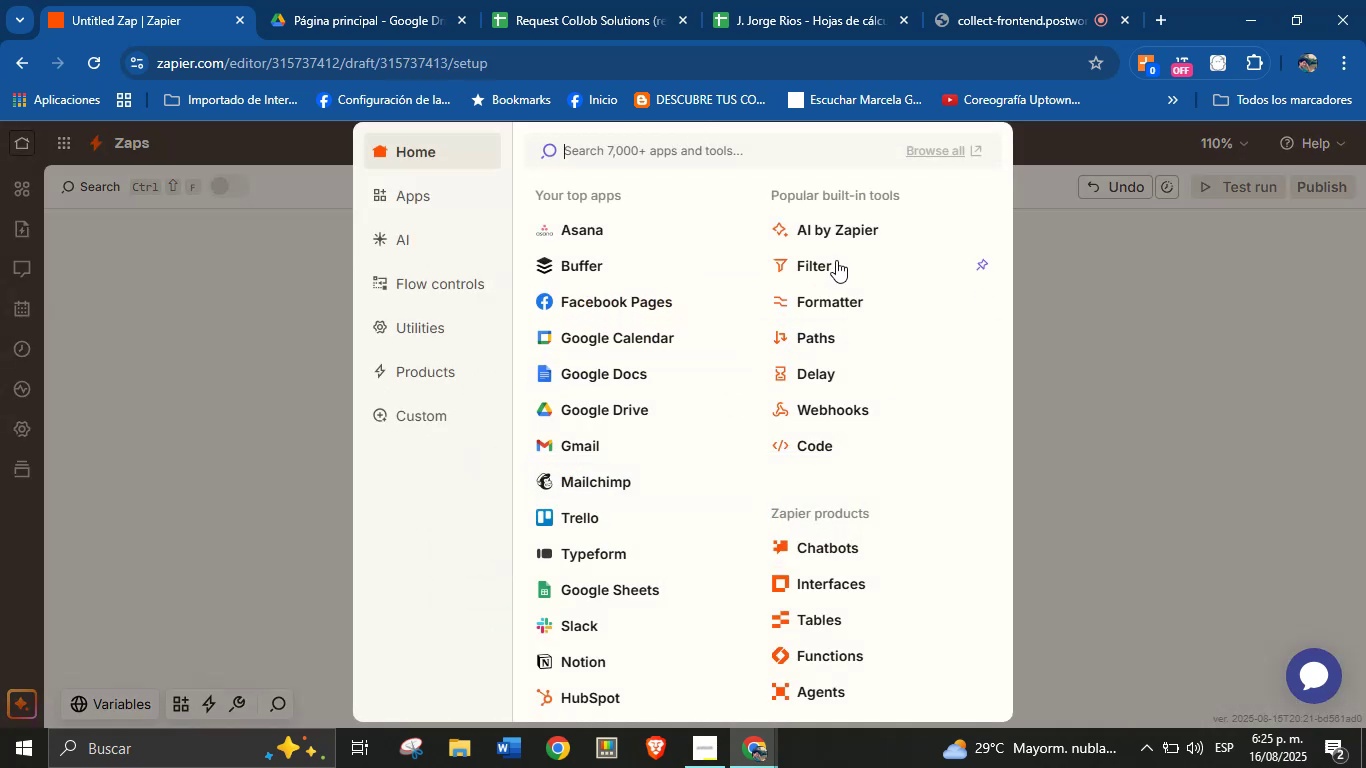 
left_click([829, 333])
 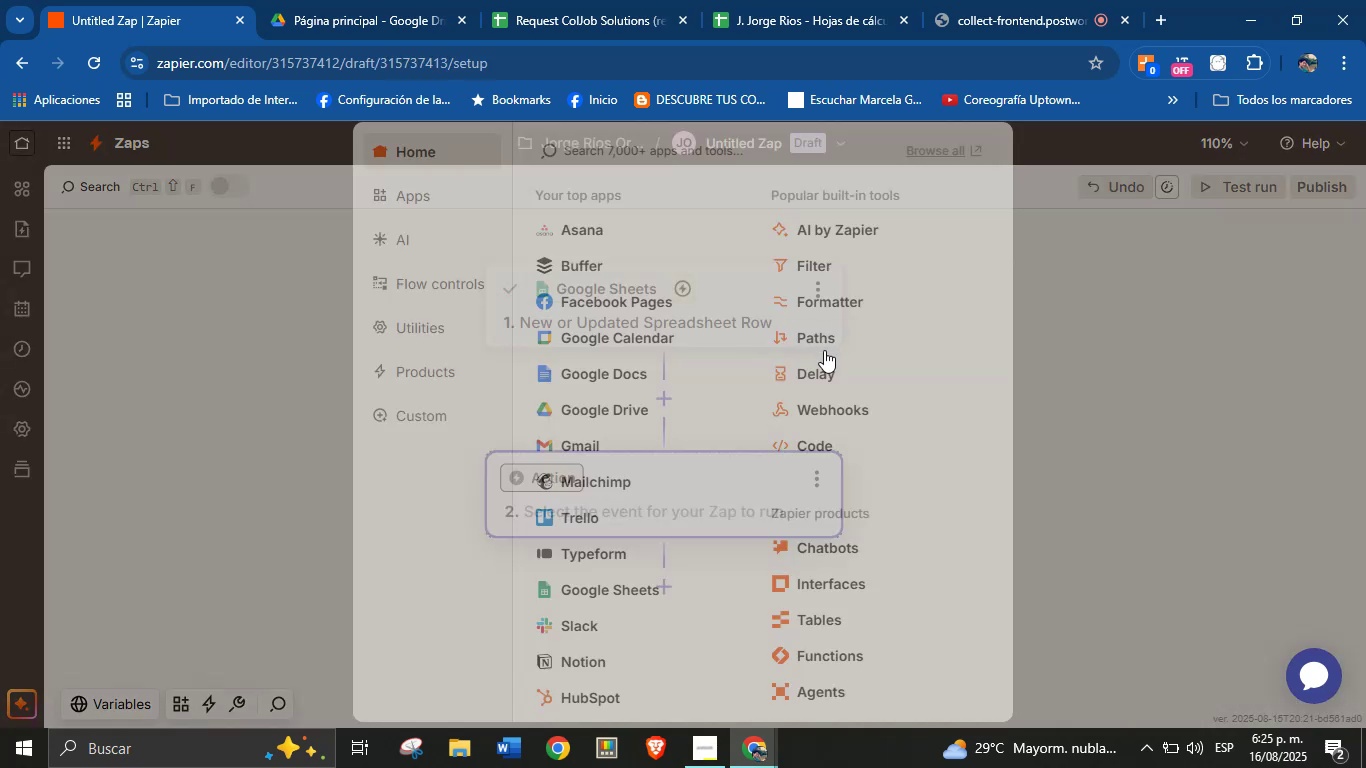 
mouse_move([825, 368])
 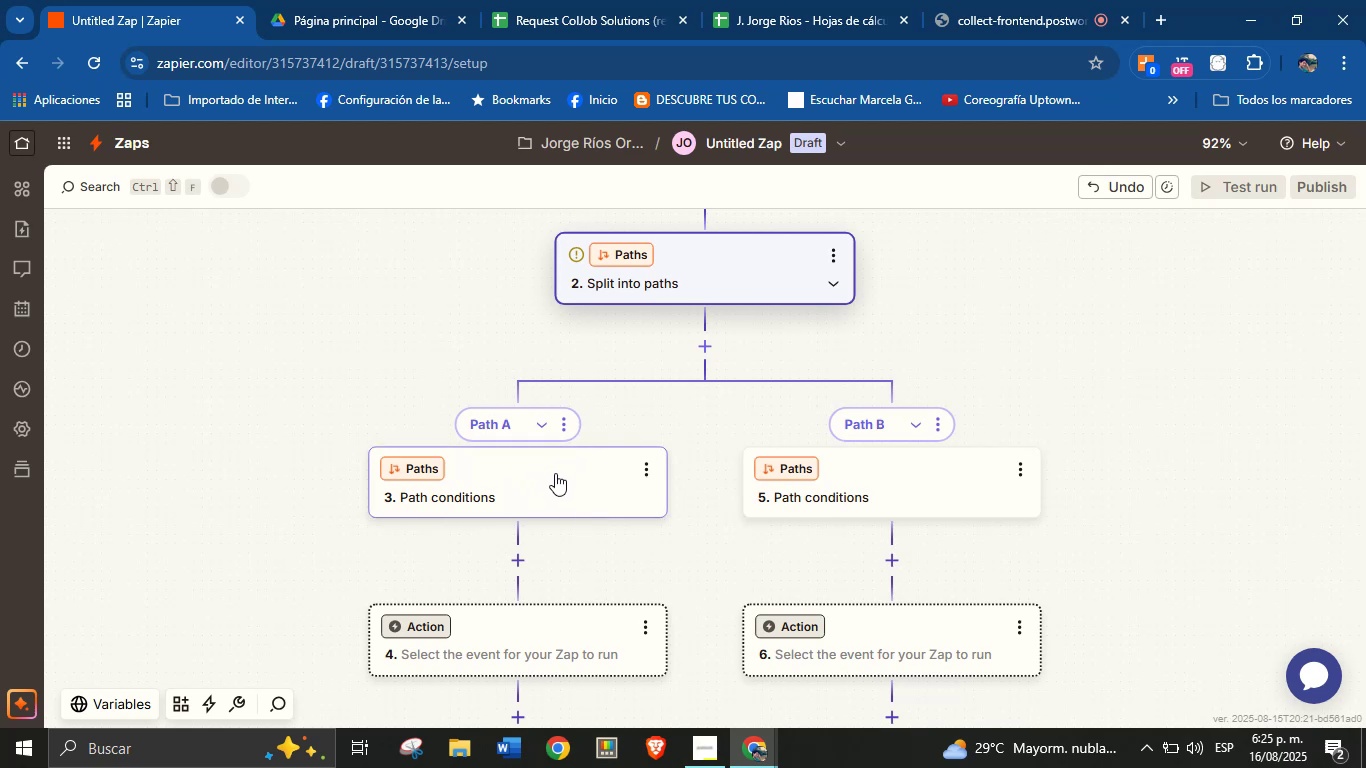 
left_click([641, 464])
 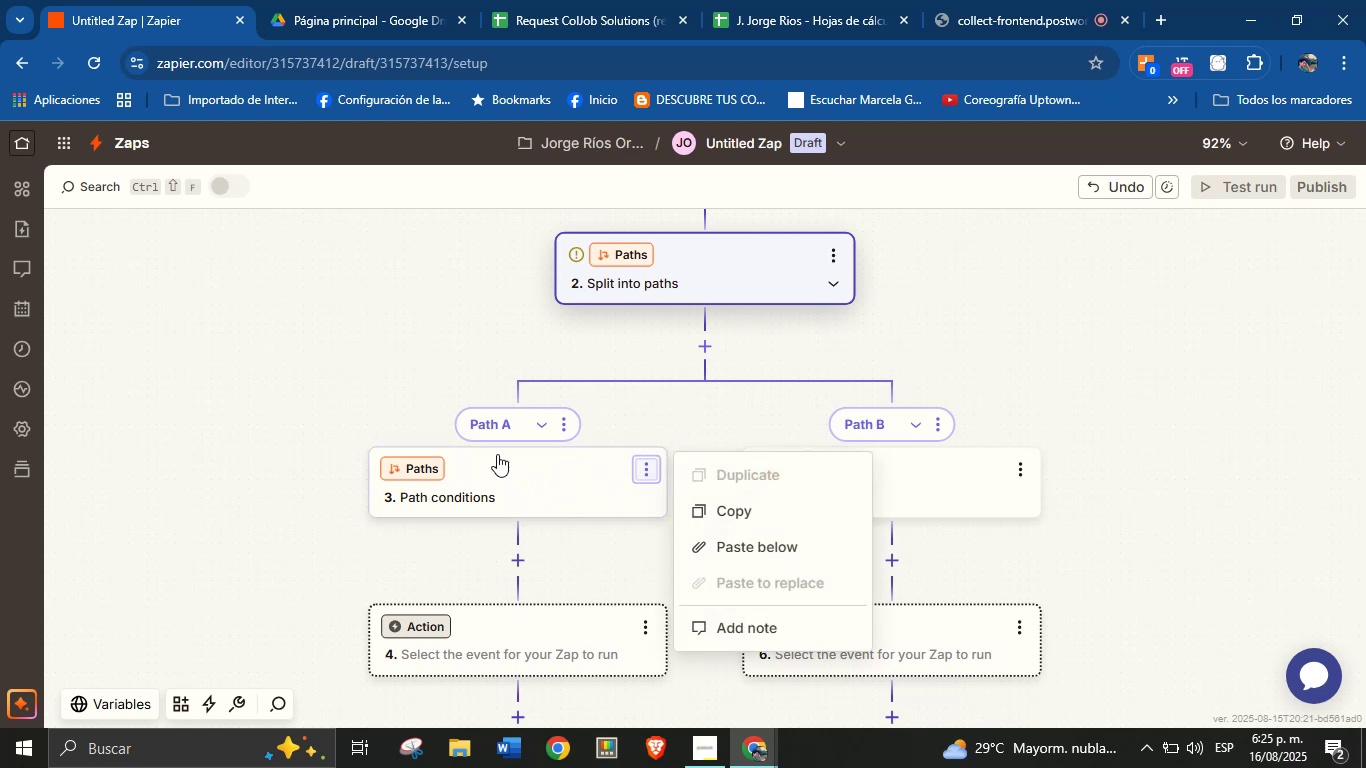 
left_click([439, 389])
 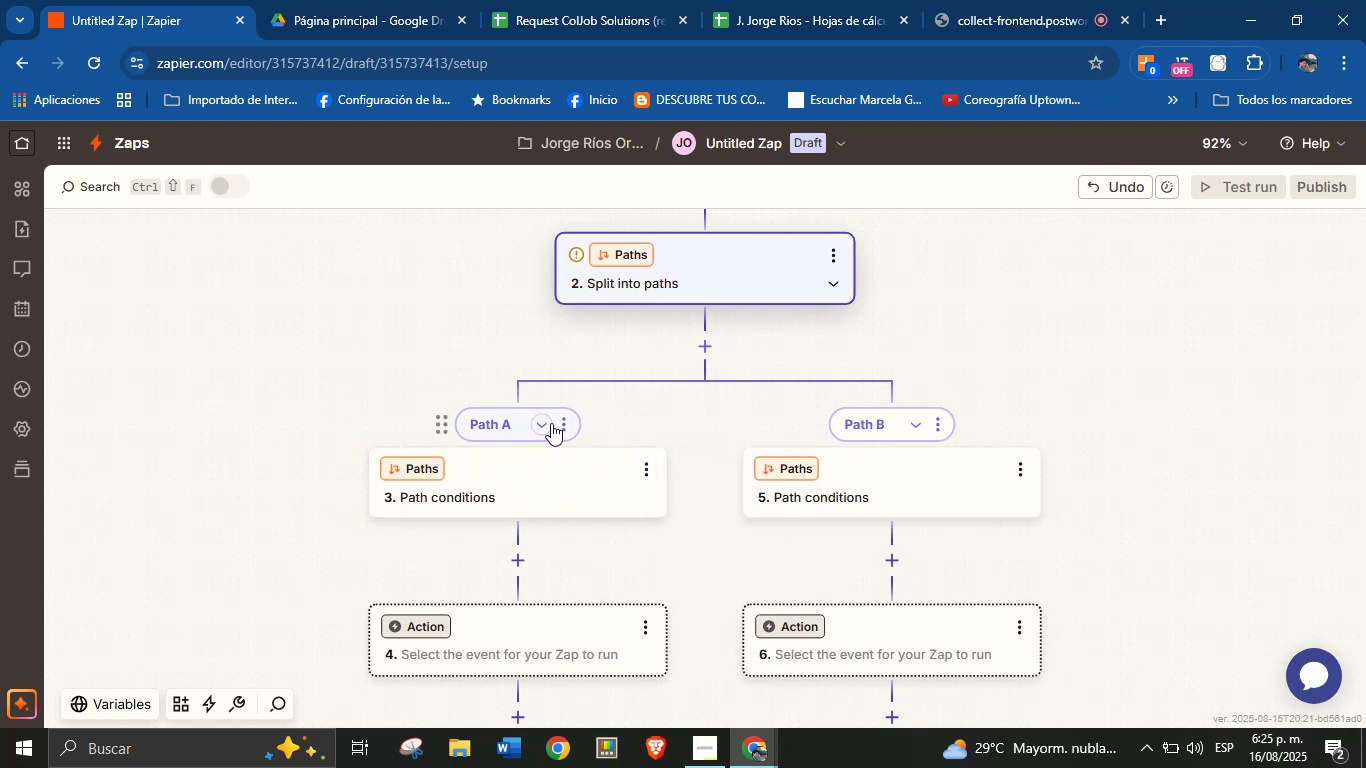 
left_click([563, 423])
 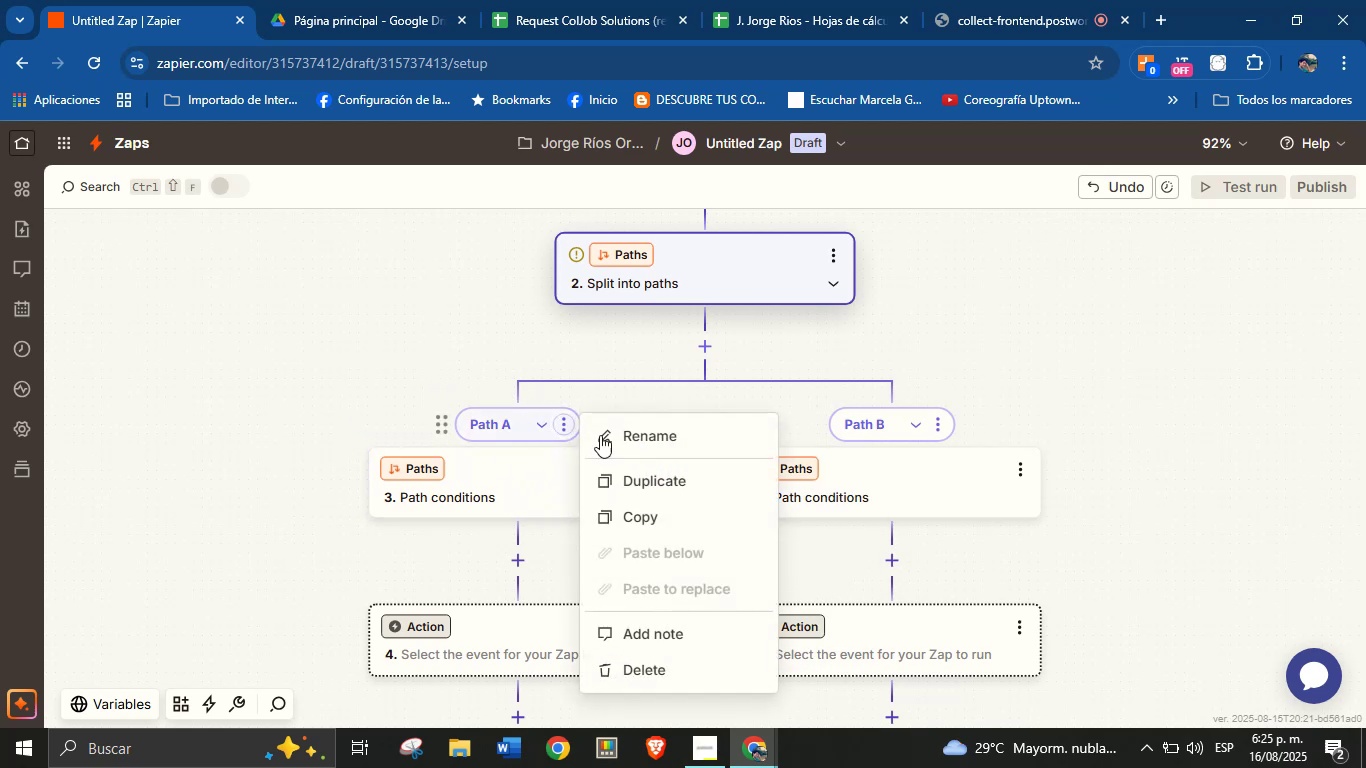 
left_click([621, 444])
 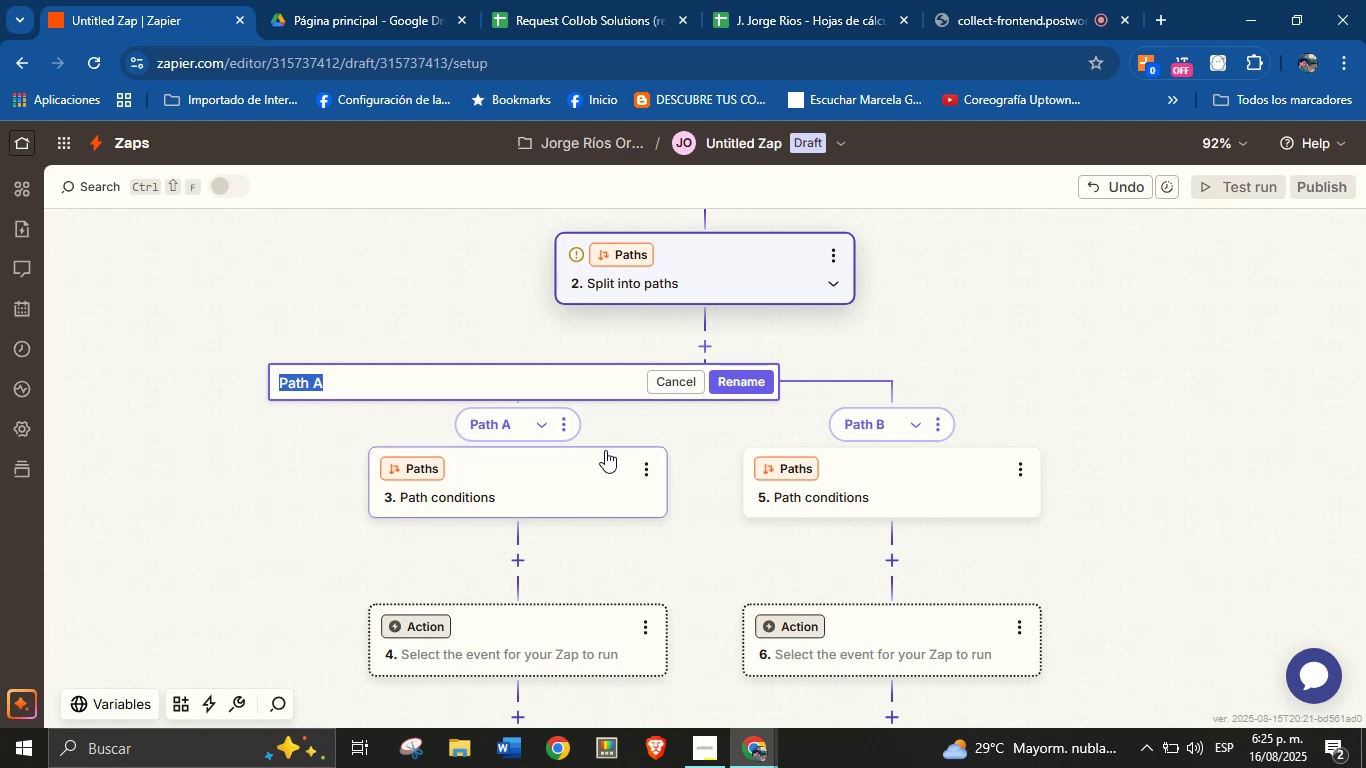 
wait(7.99)
 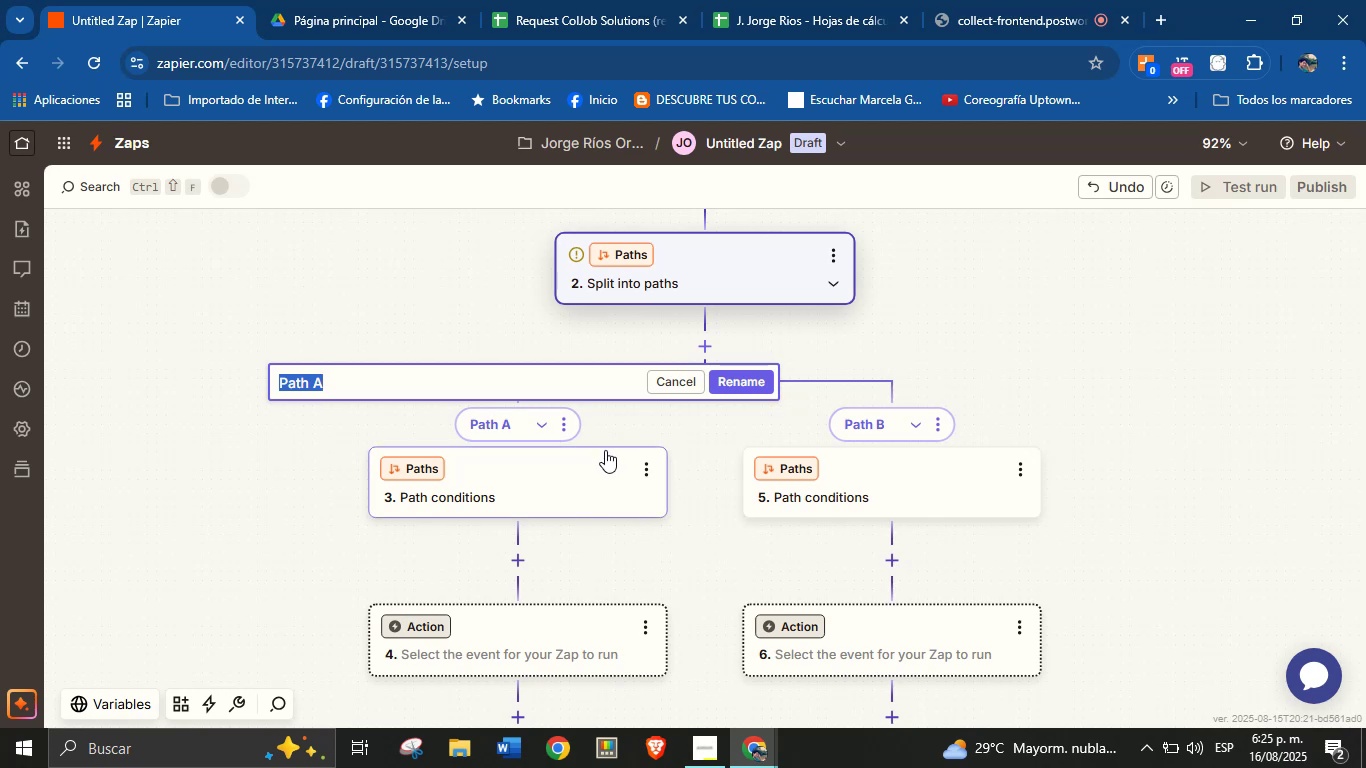 
type(Talent)
 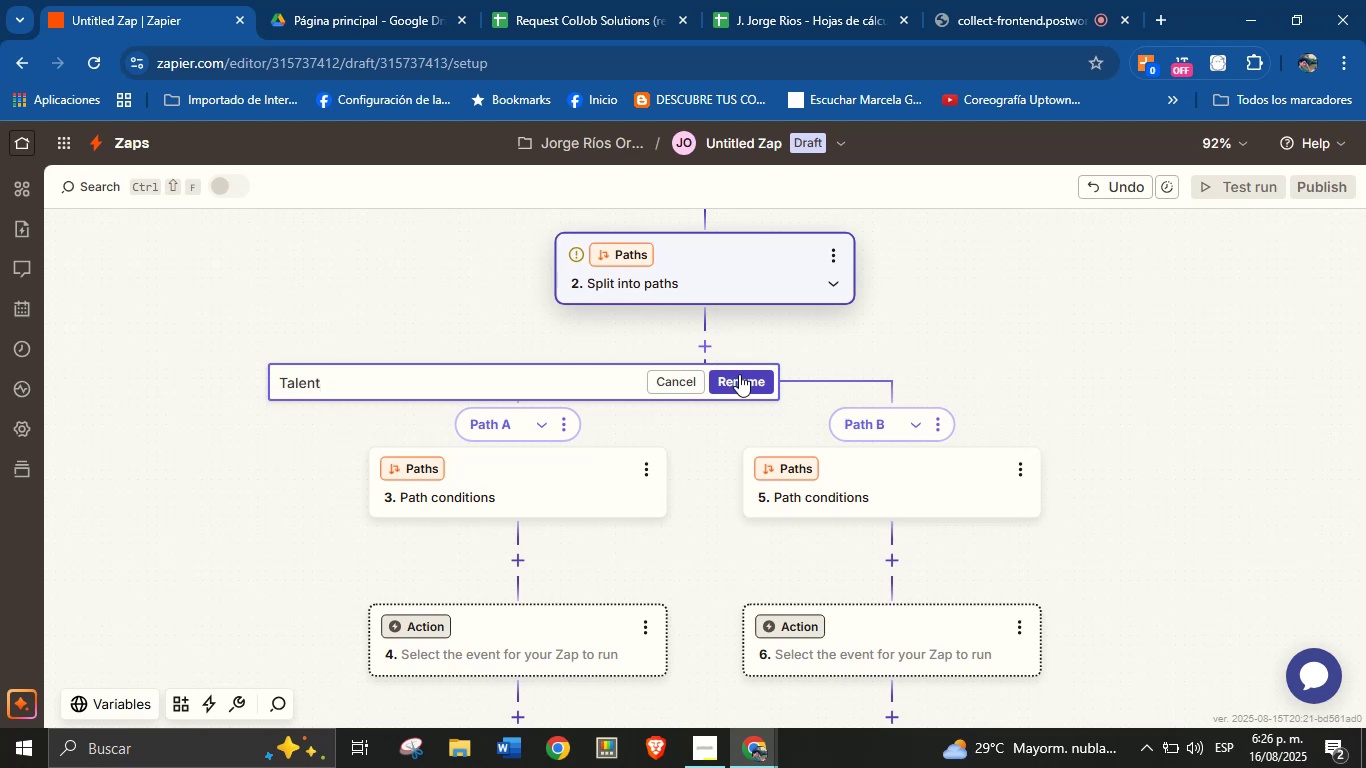 
left_click([739, 374])
 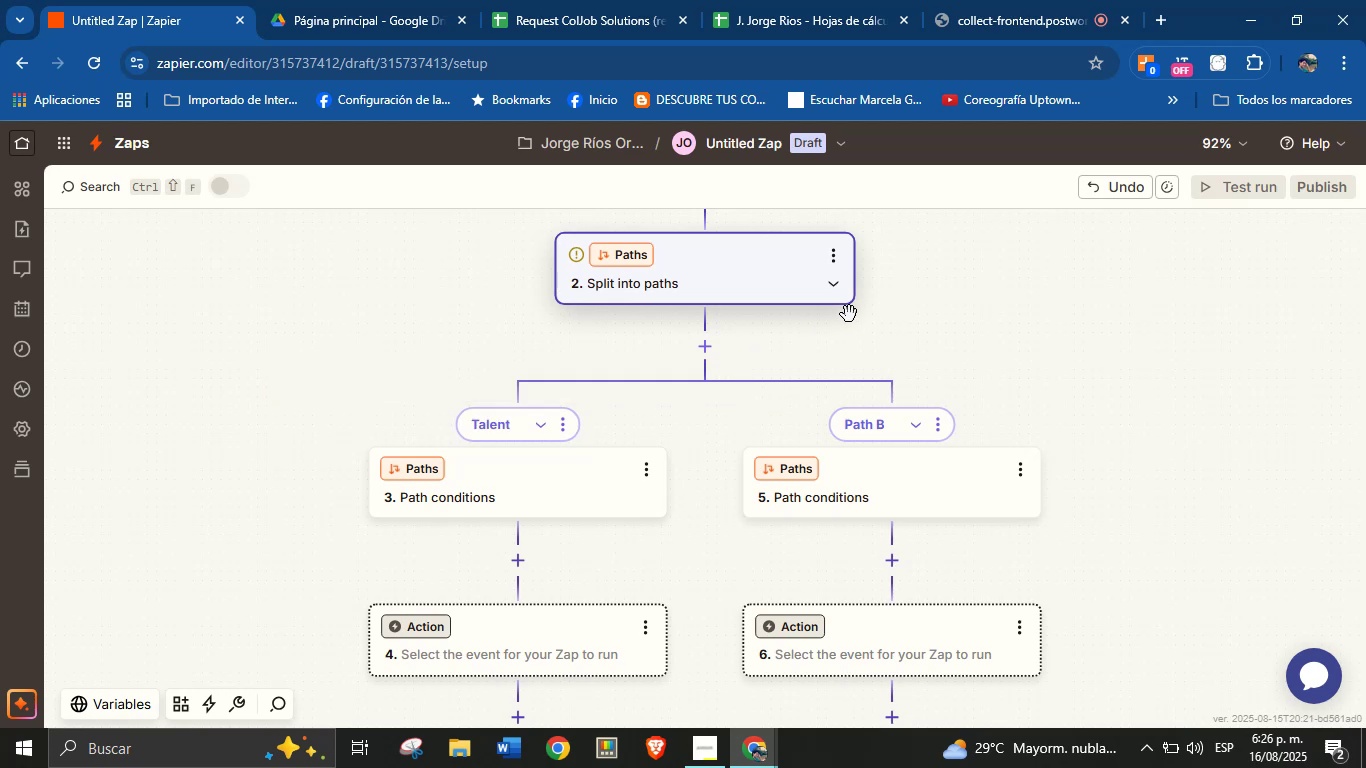 
left_click_drag(start_coordinate=[939, 309], to_coordinate=[940, 345])
 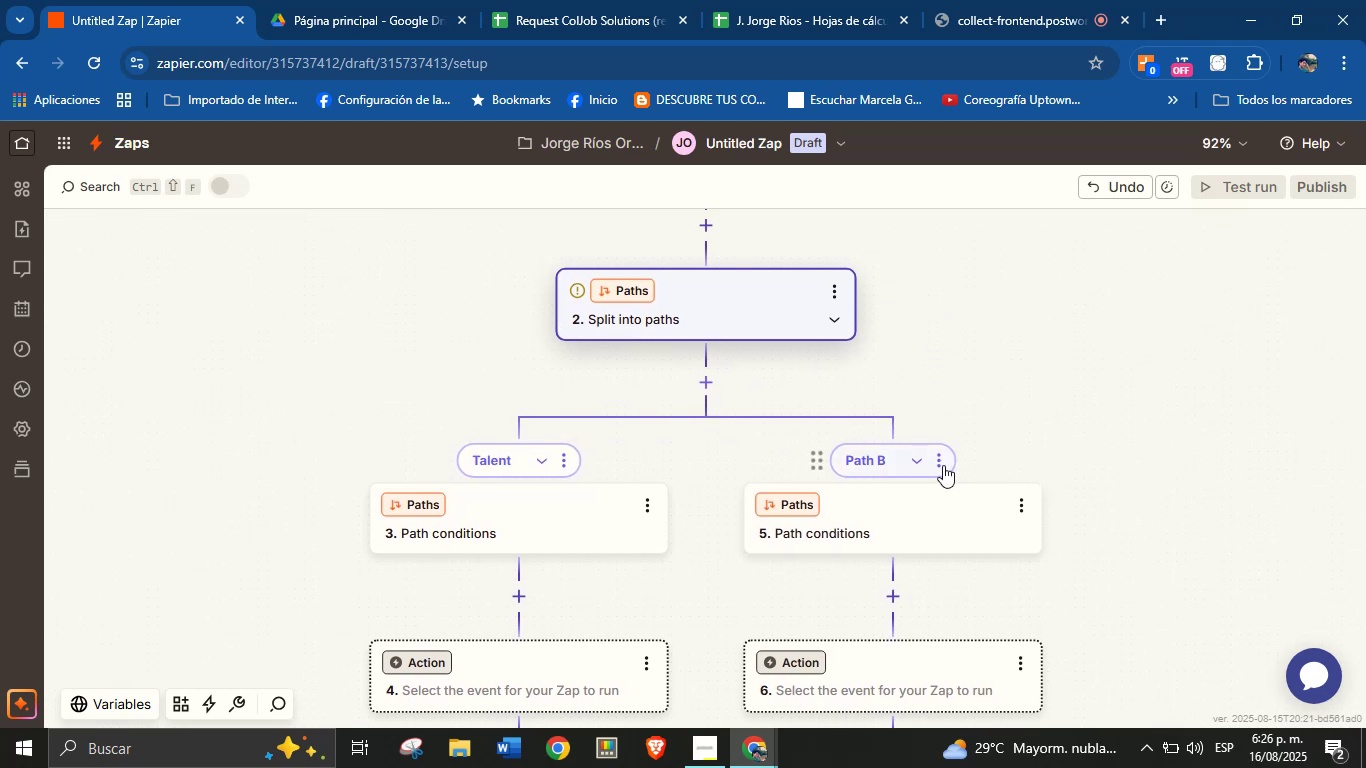 
left_click([940, 465])
 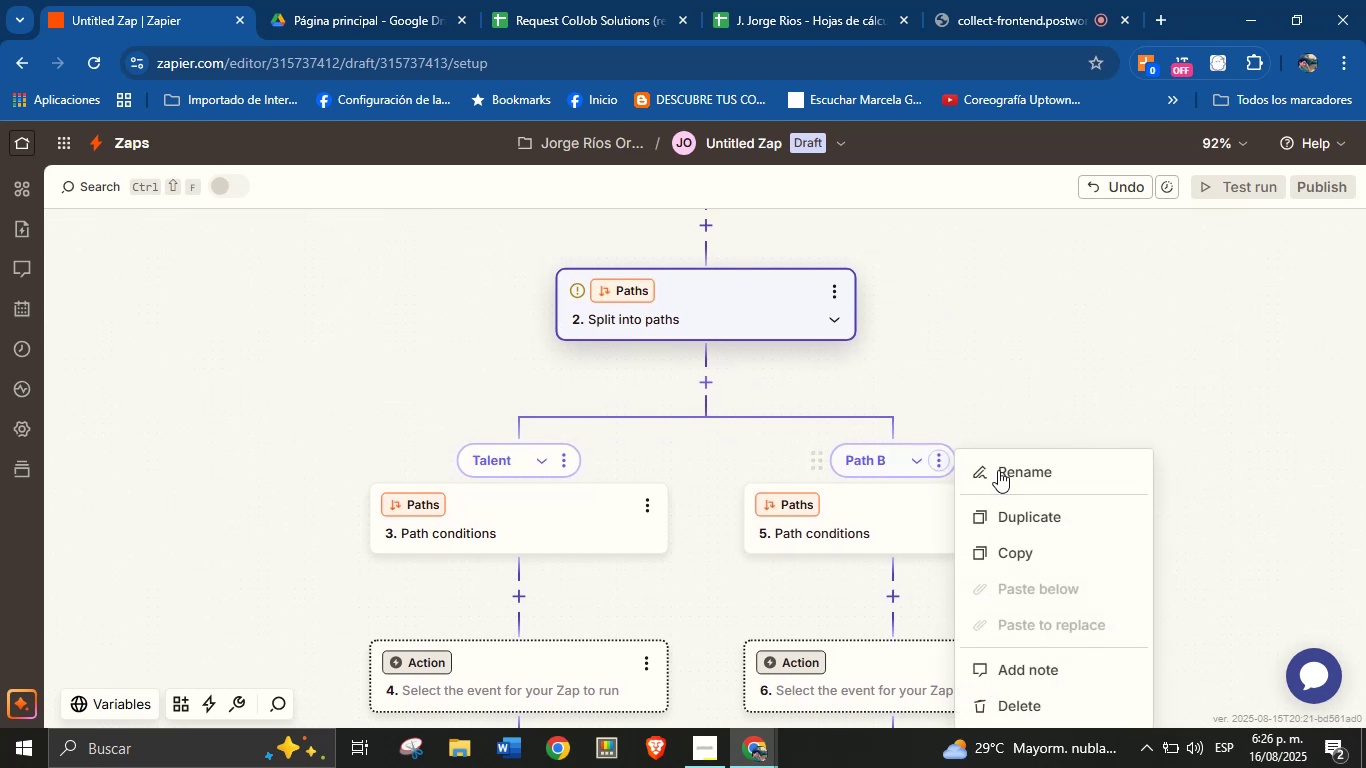 
left_click([999, 468])
 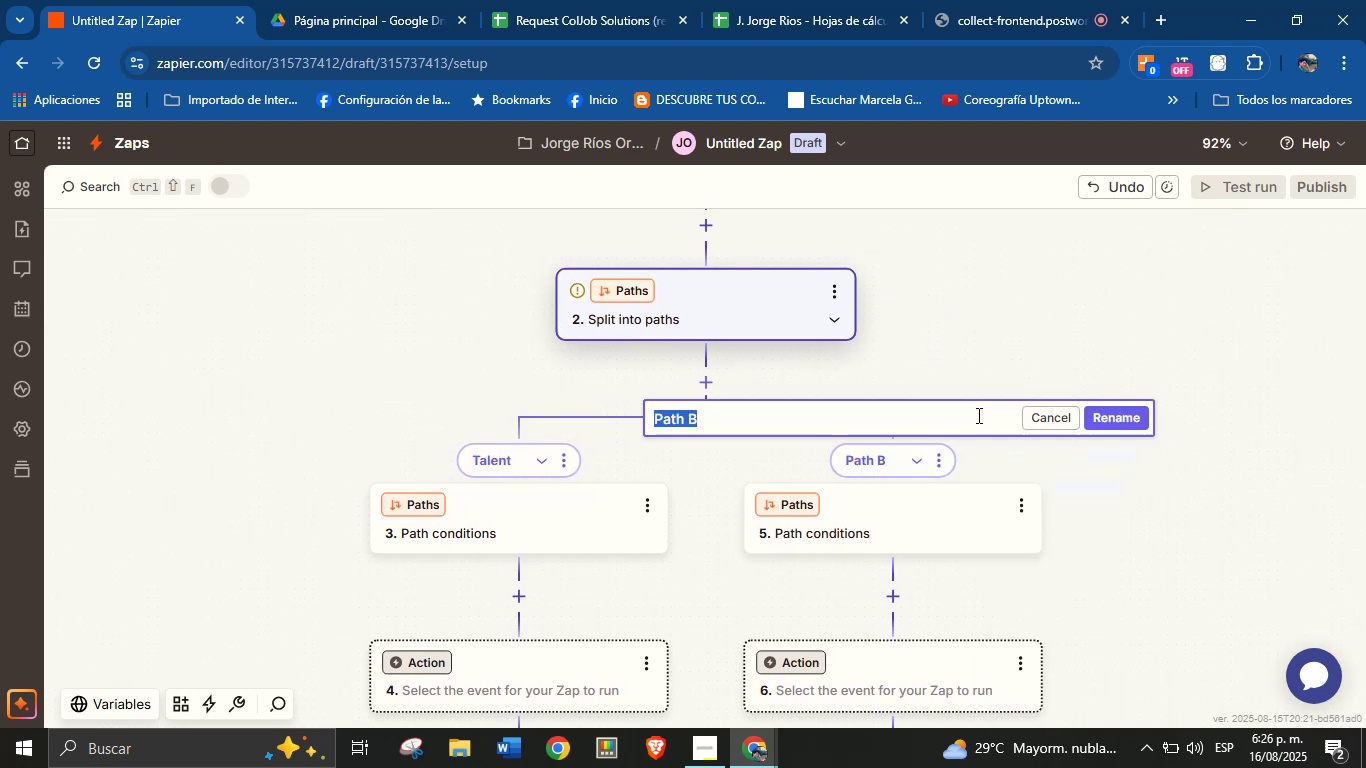 
type(Product)
 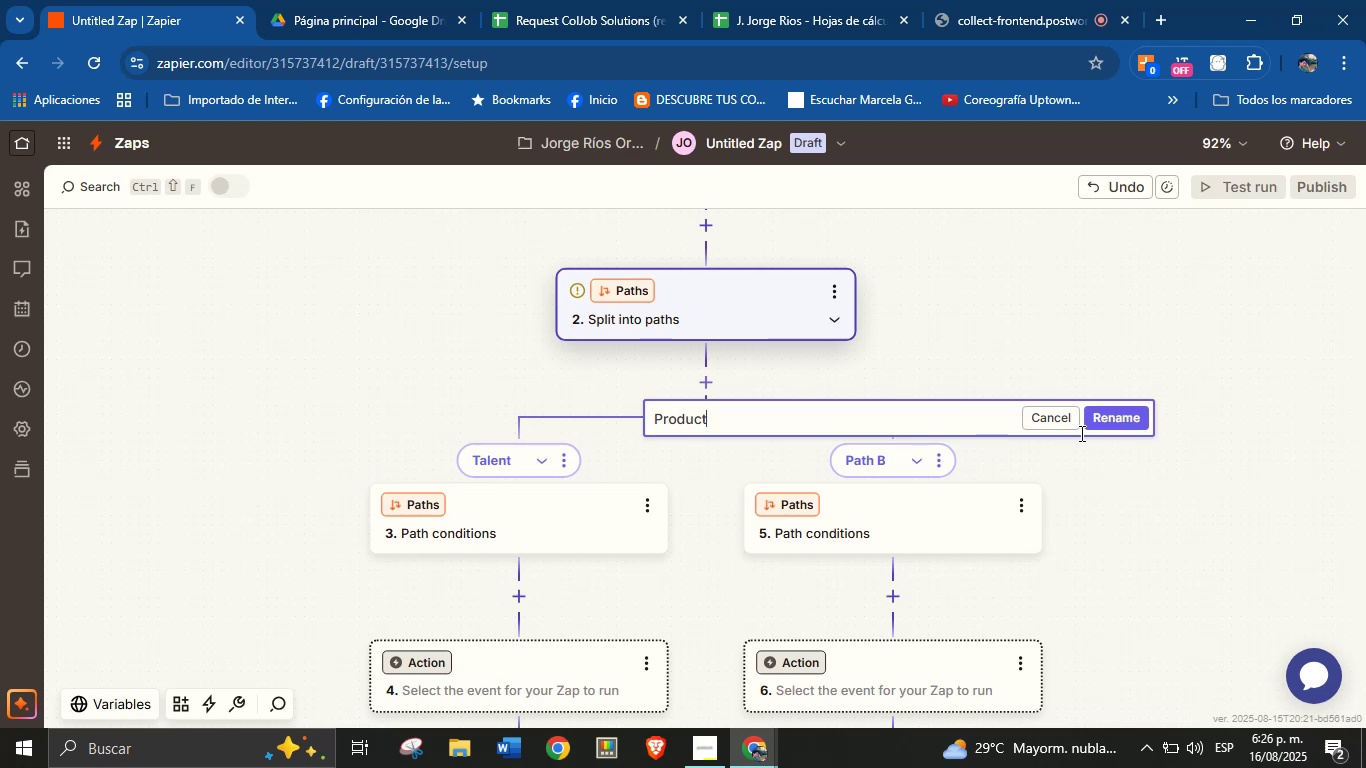 
left_click([1136, 408])
 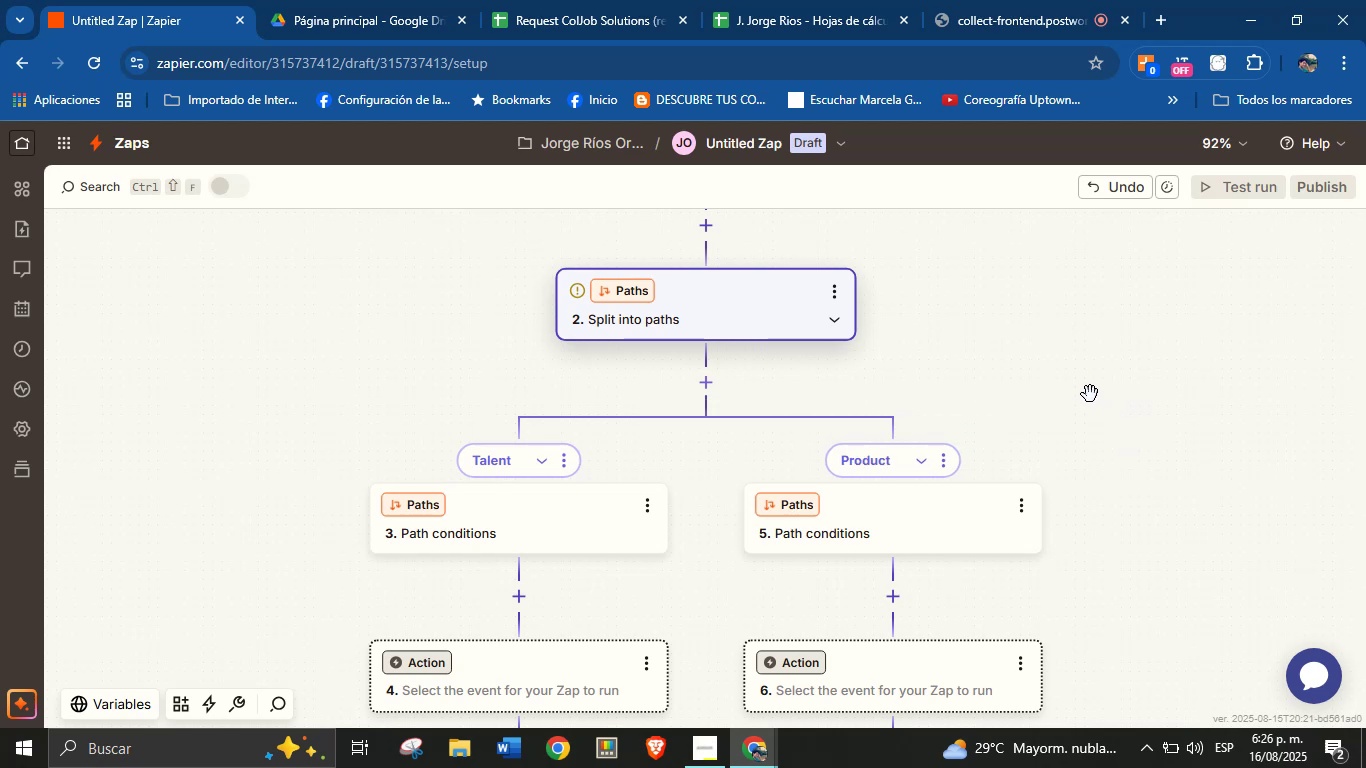 
left_click_drag(start_coordinate=[1070, 381], to_coordinate=[1043, 464])
 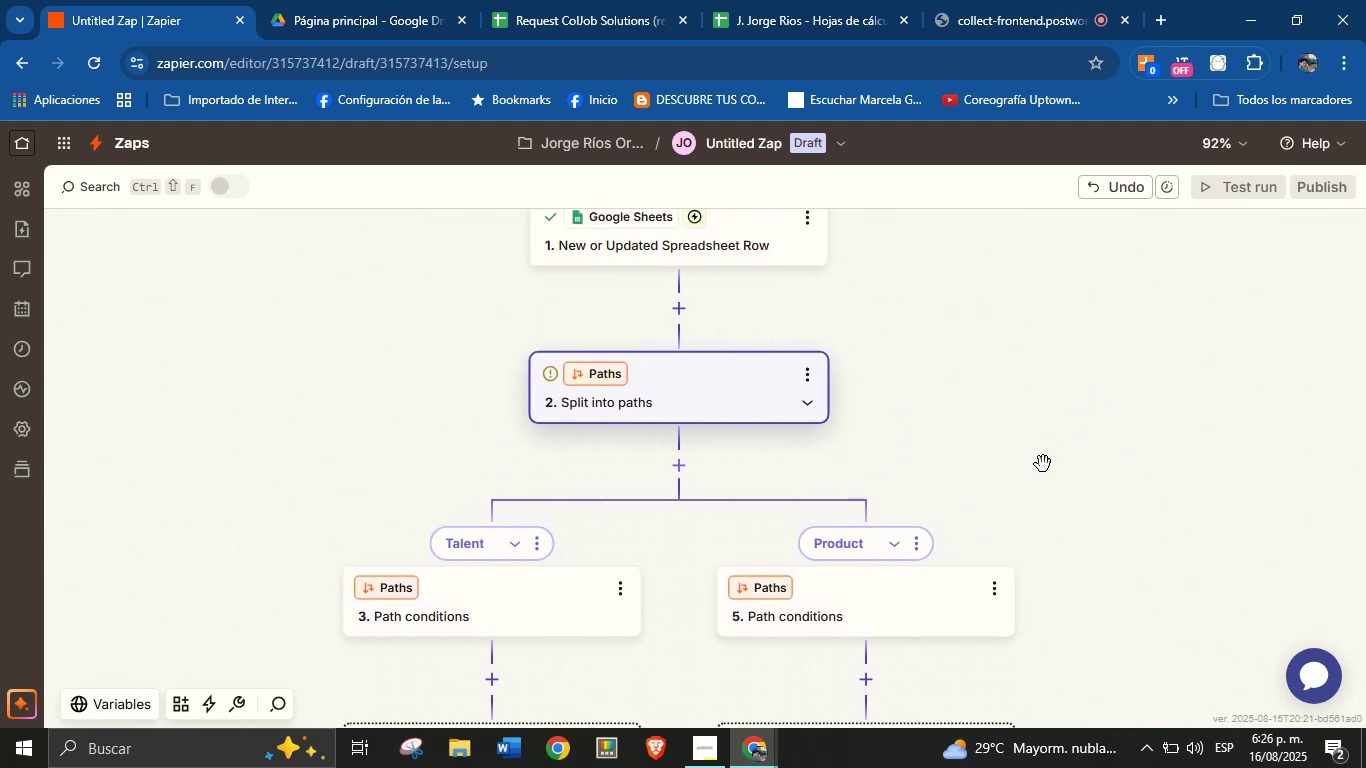 
left_click_drag(start_coordinate=[1043, 464], to_coordinate=[1016, 430])
 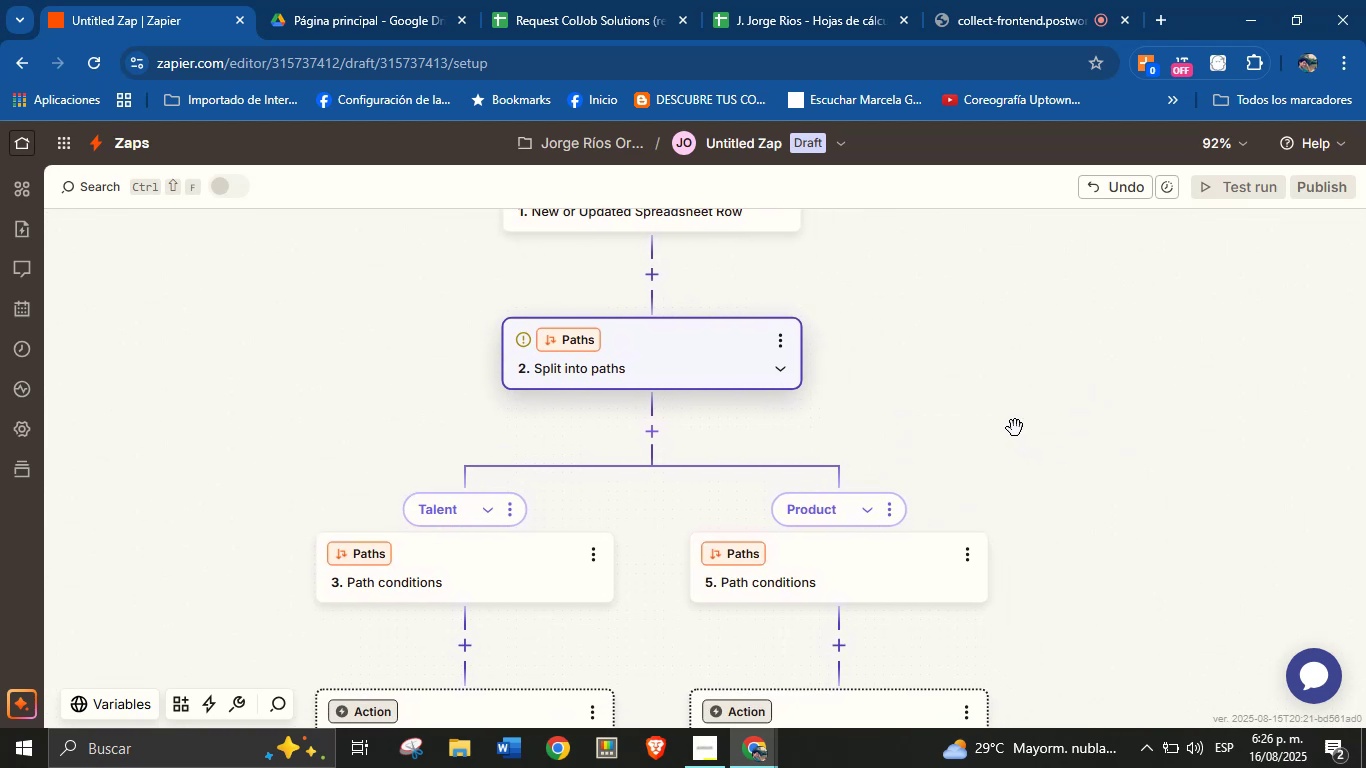 
left_click_drag(start_coordinate=[1015, 428], to_coordinate=[1009, 406])
 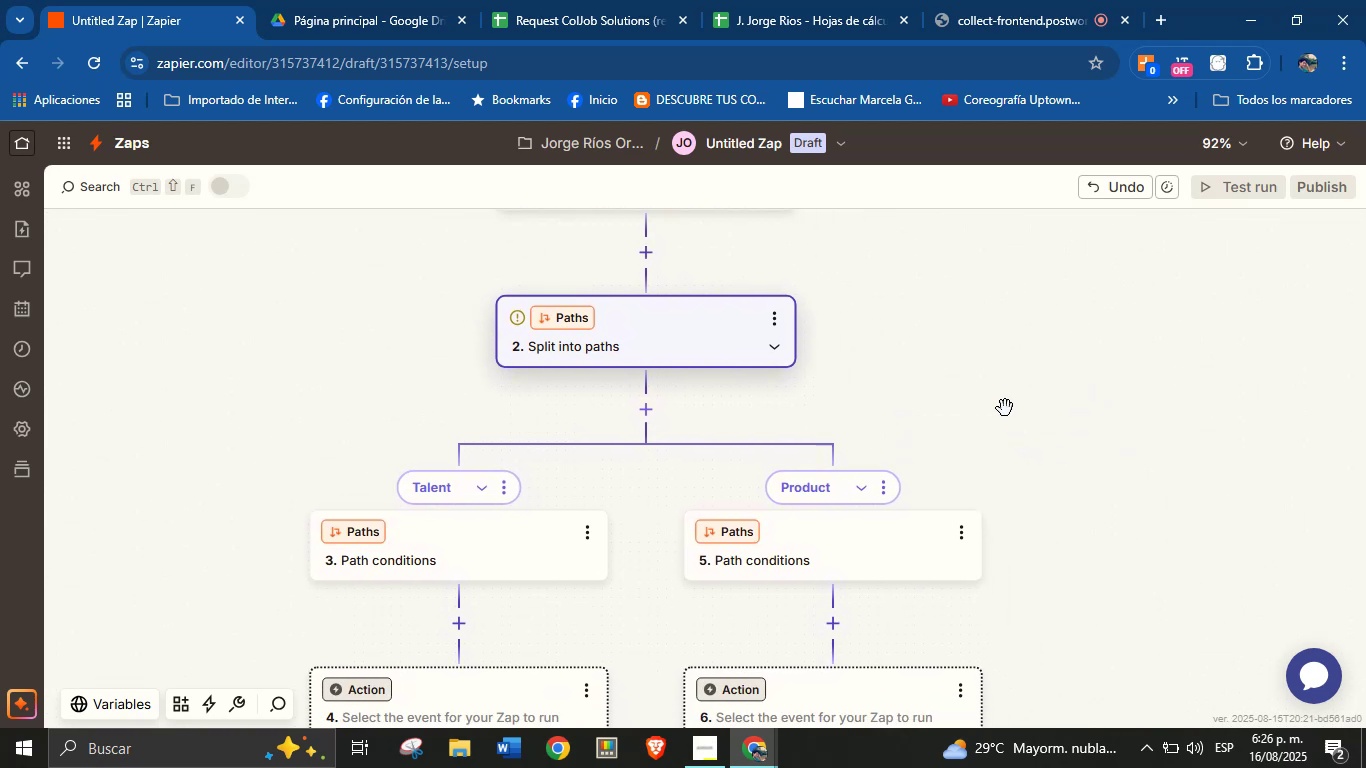 
left_click_drag(start_coordinate=[972, 349], to_coordinate=[976, 403])
 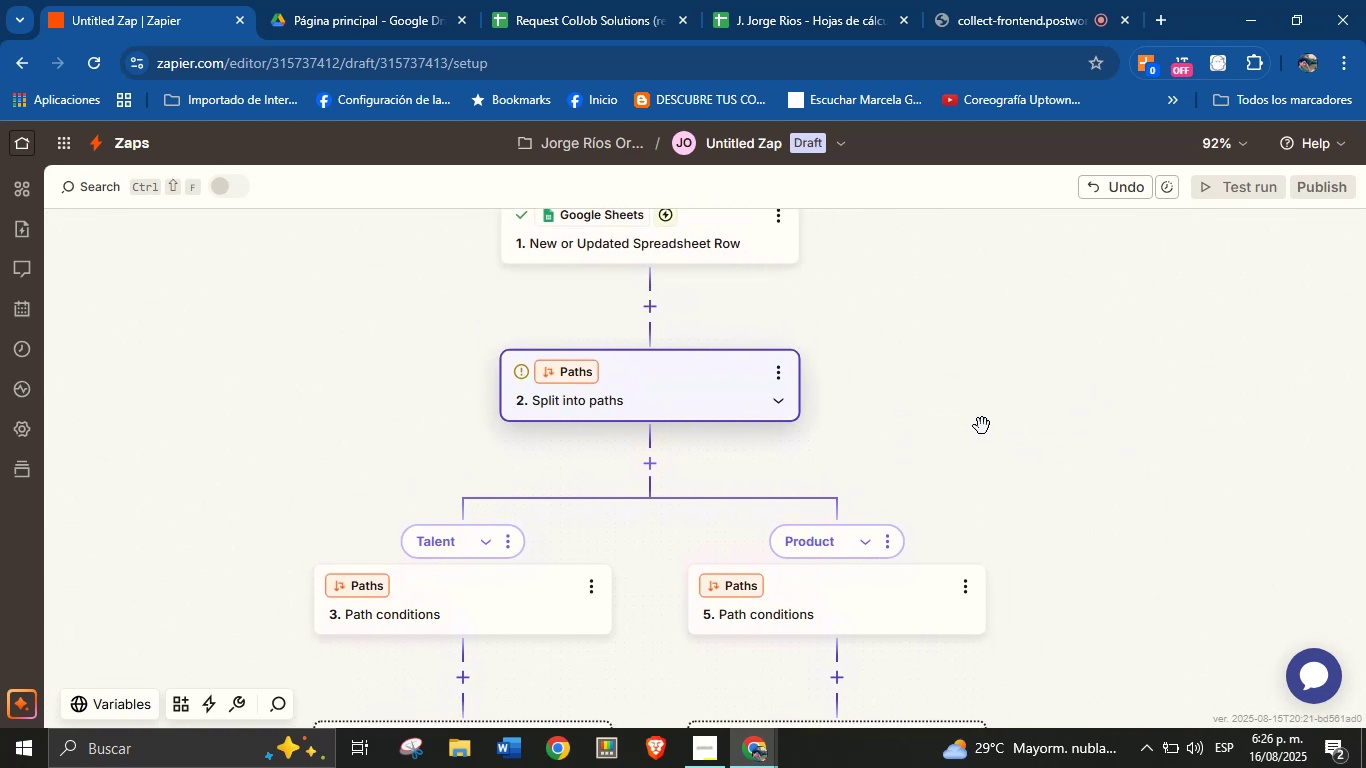 
left_click_drag(start_coordinate=[998, 463], to_coordinate=[989, 376])
 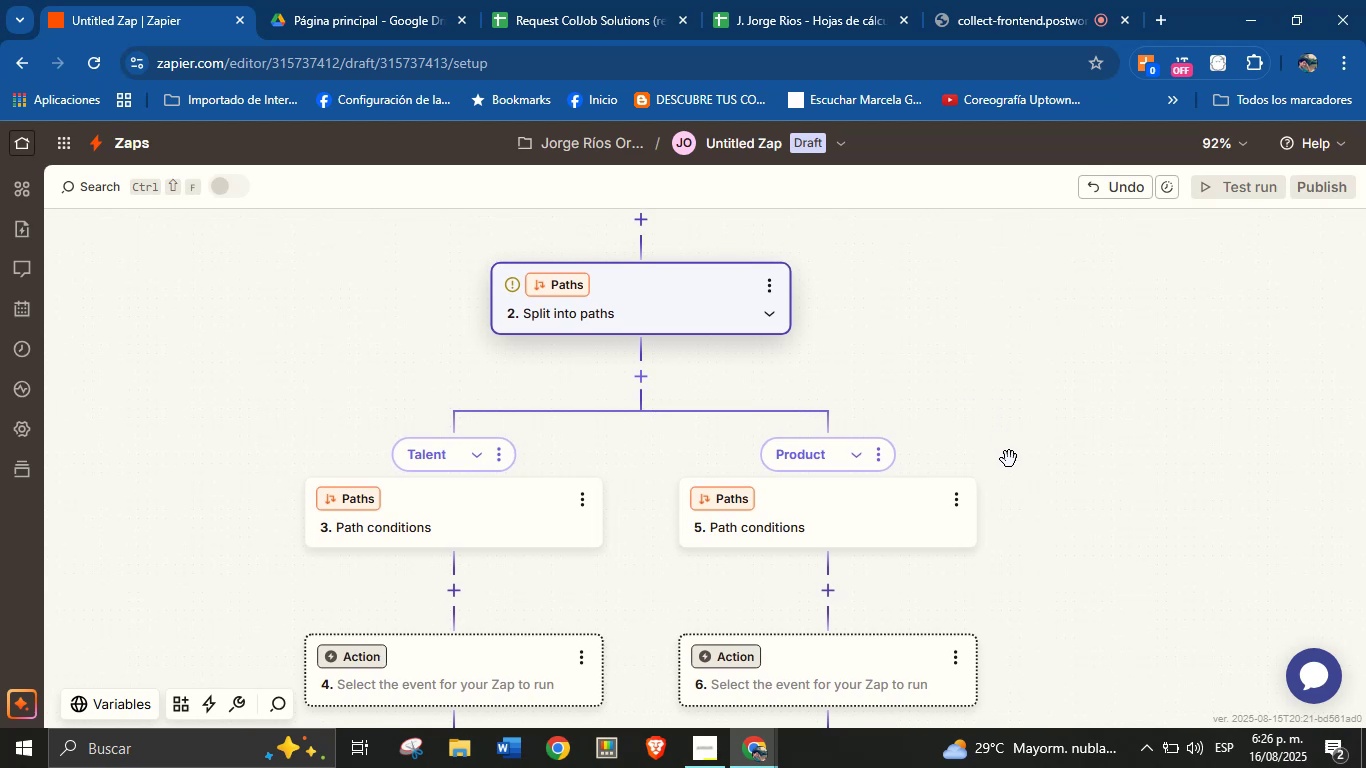 
left_click_drag(start_coordinate=[1015, 471], to_coordinate=[1008, 435])
 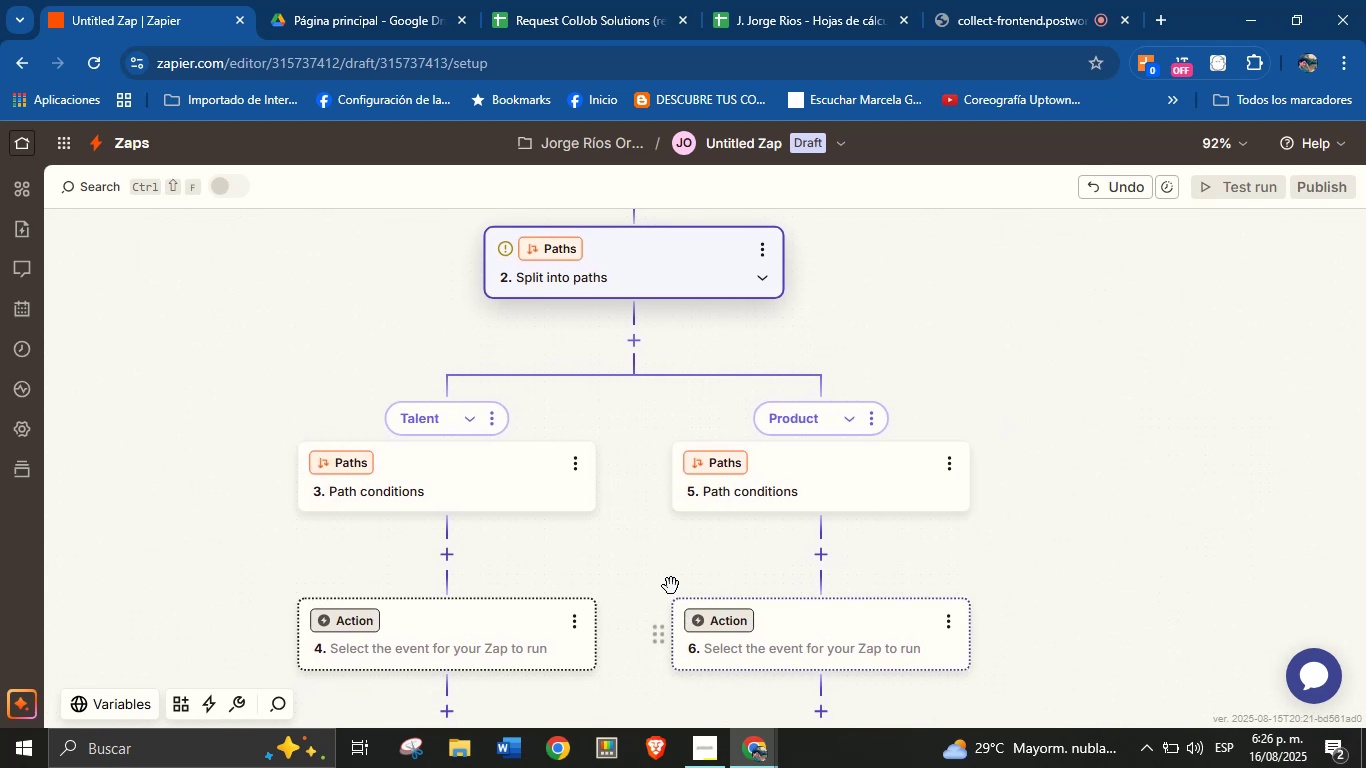 
left_click_drag(start_coordinate=[633, 563], to_coordinate=[639, 535])
 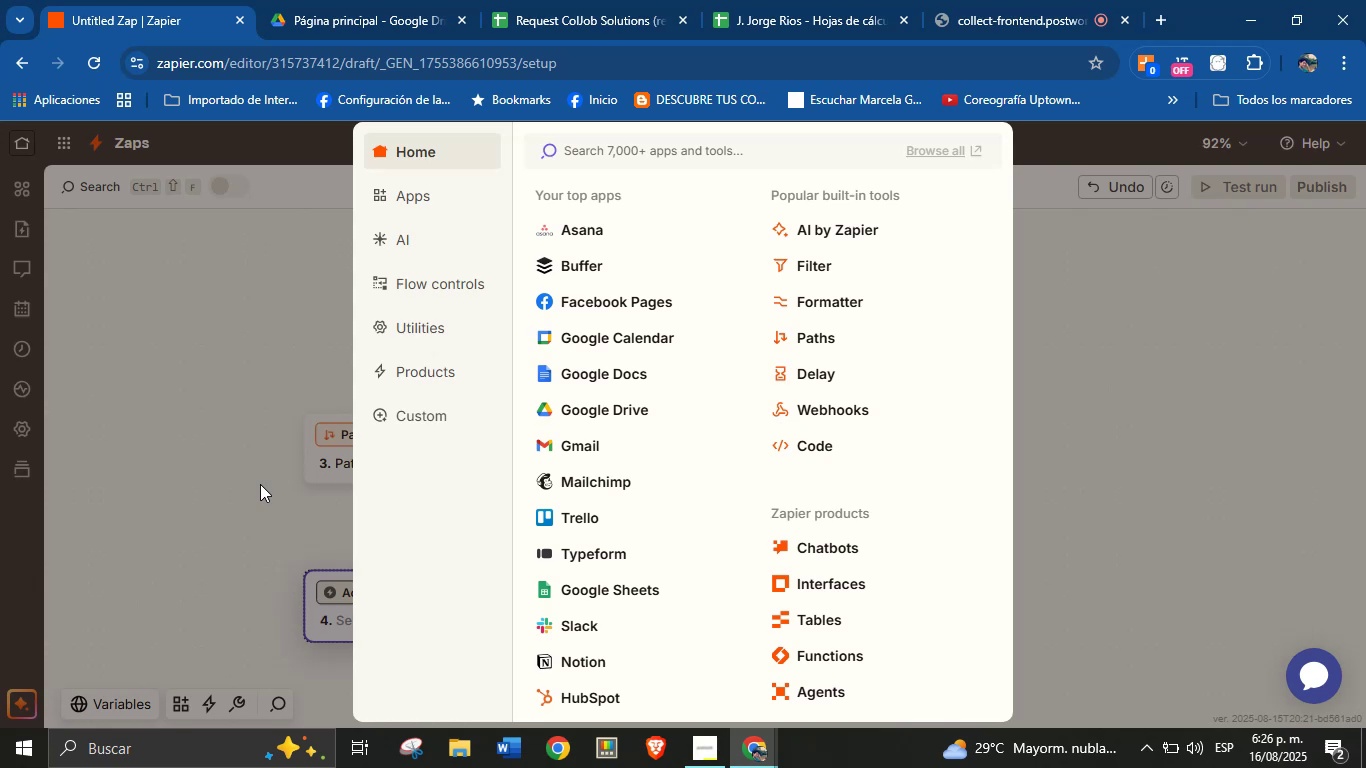 
wait(13.86)
 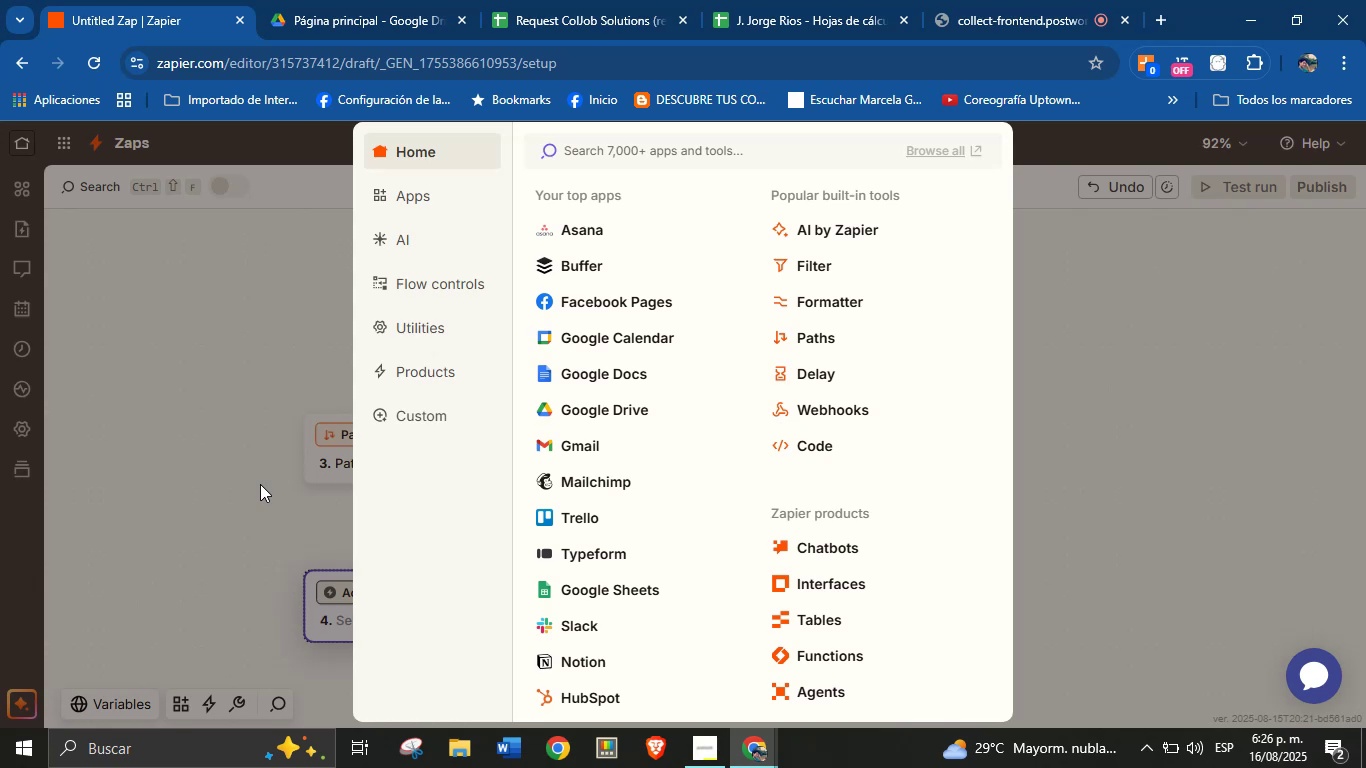 
left_click([258, 491])
 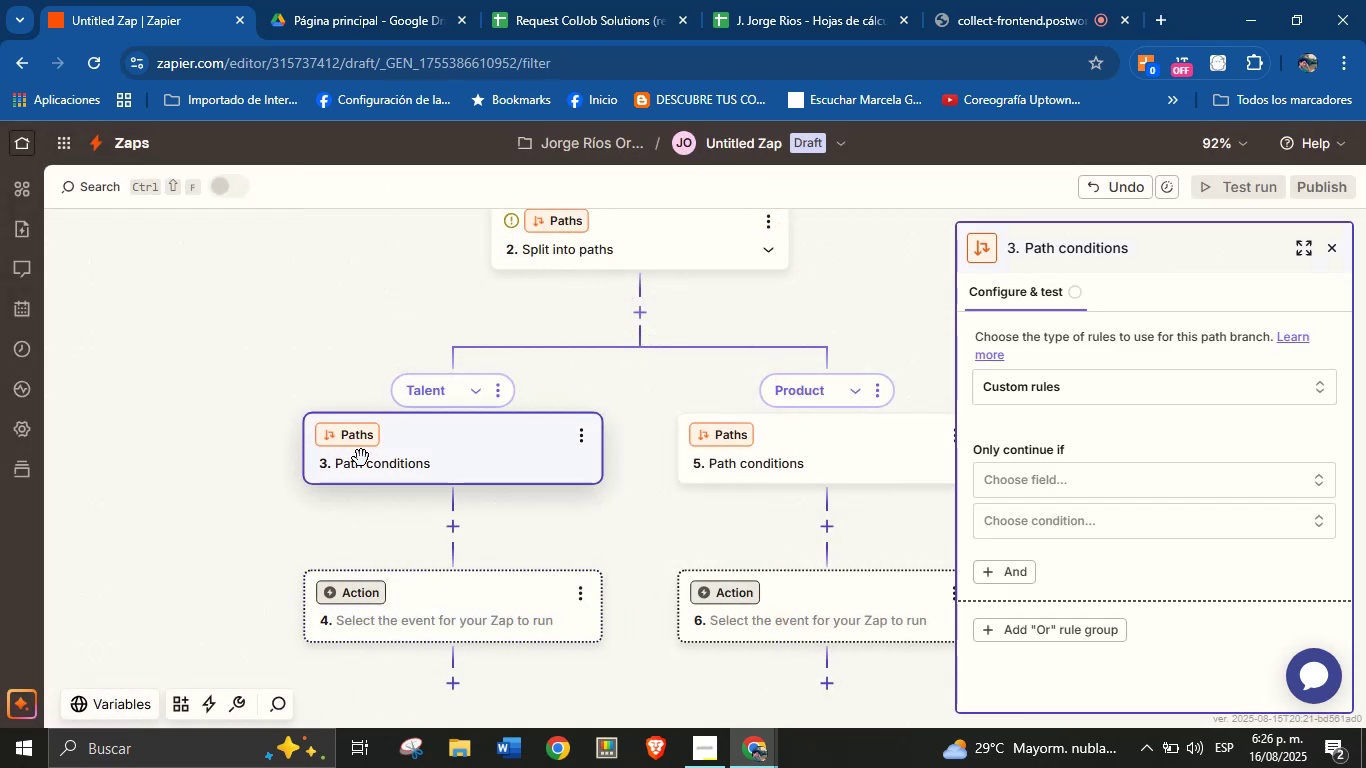 
left_click([1115, 483])
 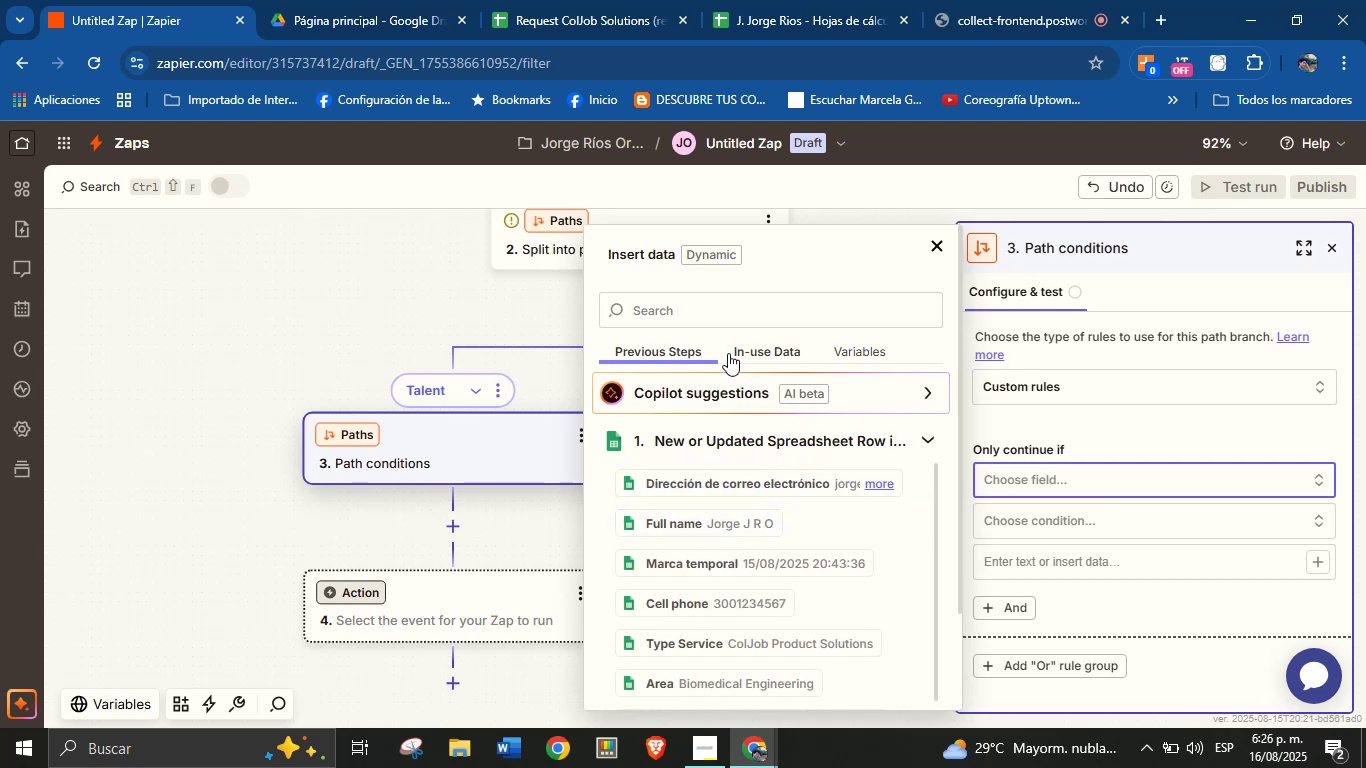 
left_click([726, 313])
 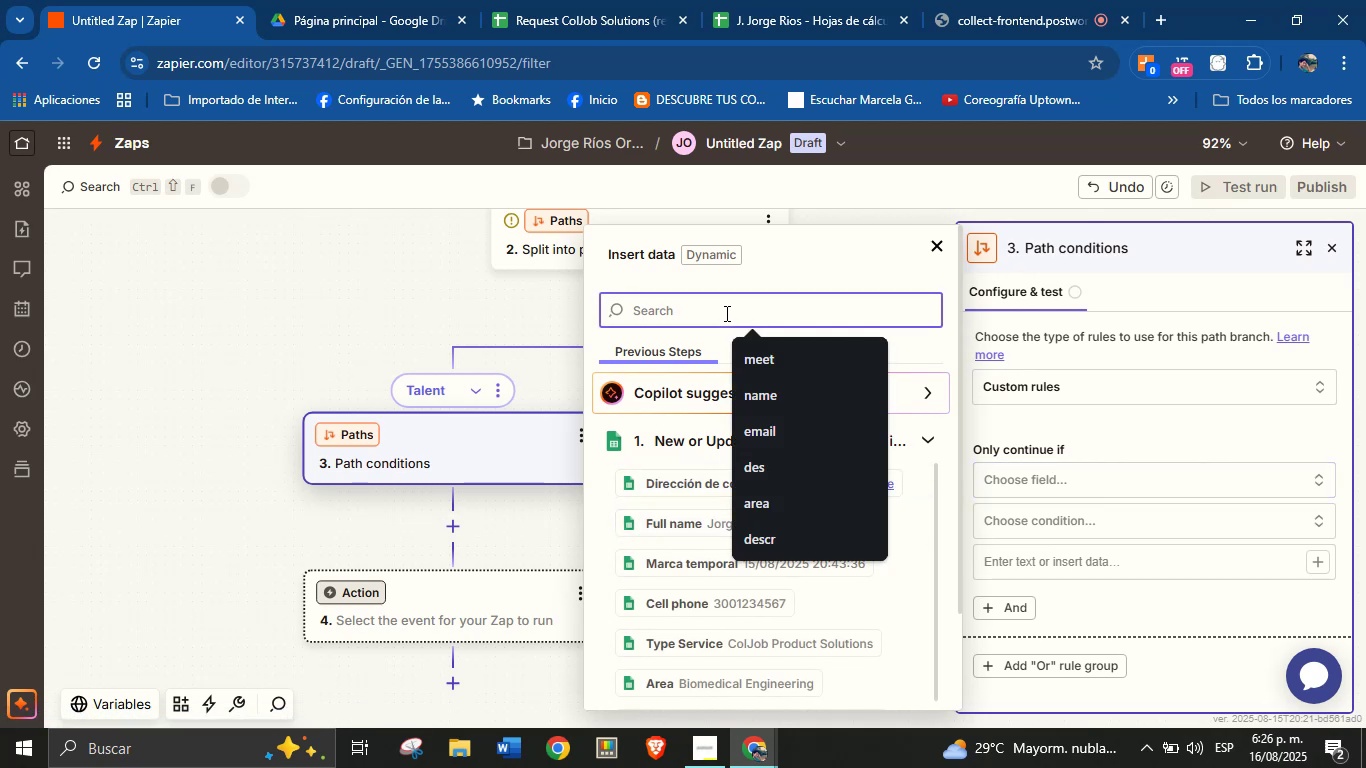 
type(talent)
key(Backspace)
key(Backspace)
key(Backspace)
key(Backspace)
key(Backspace)
key(Backspace)
type(typ)
 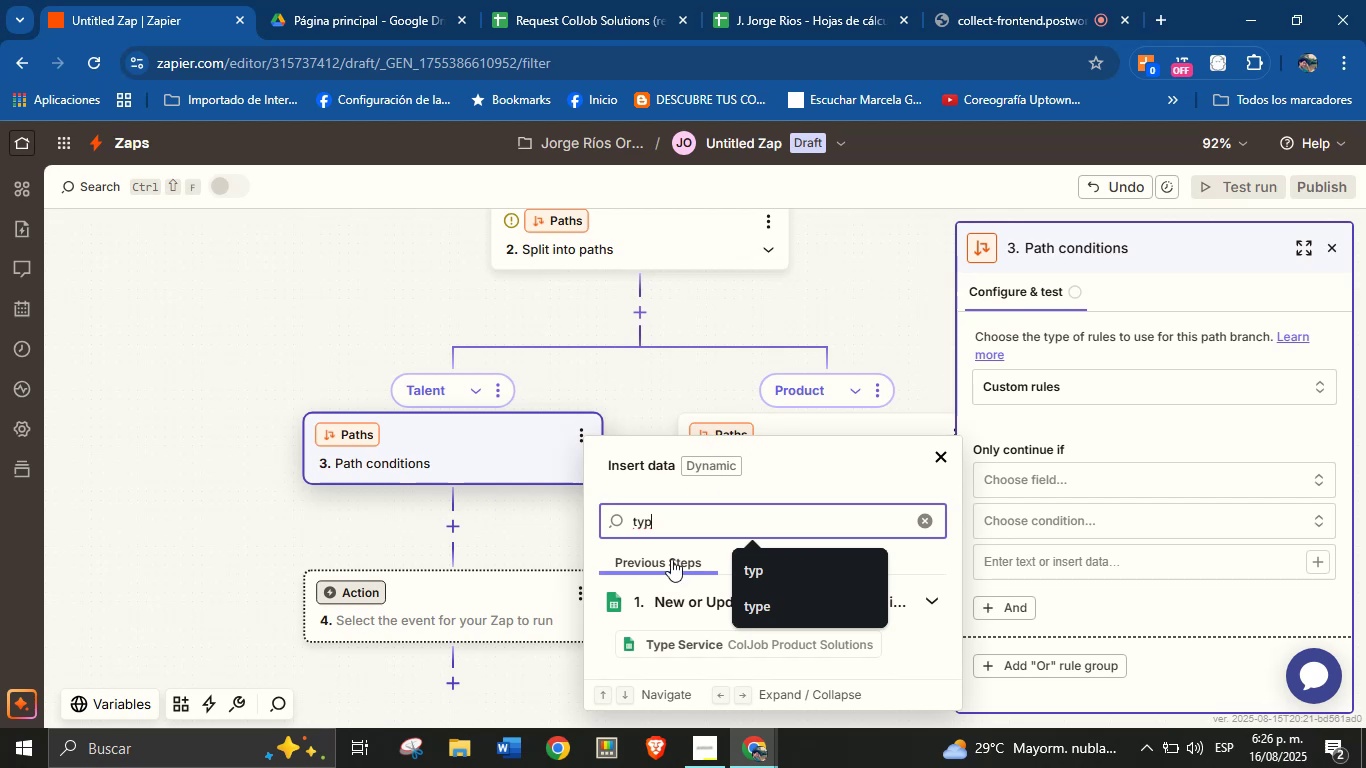 
left_click([666, 643])
 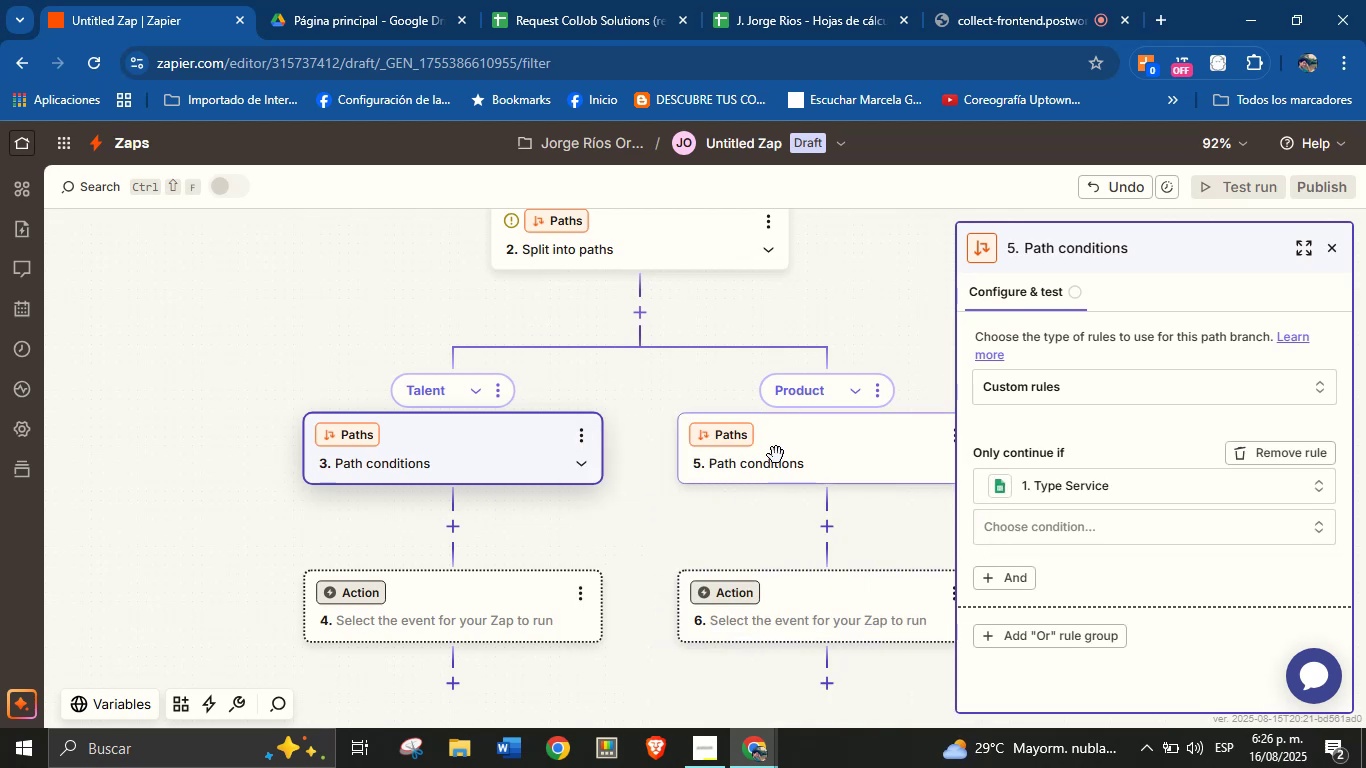 
left_click([1047, 479])
 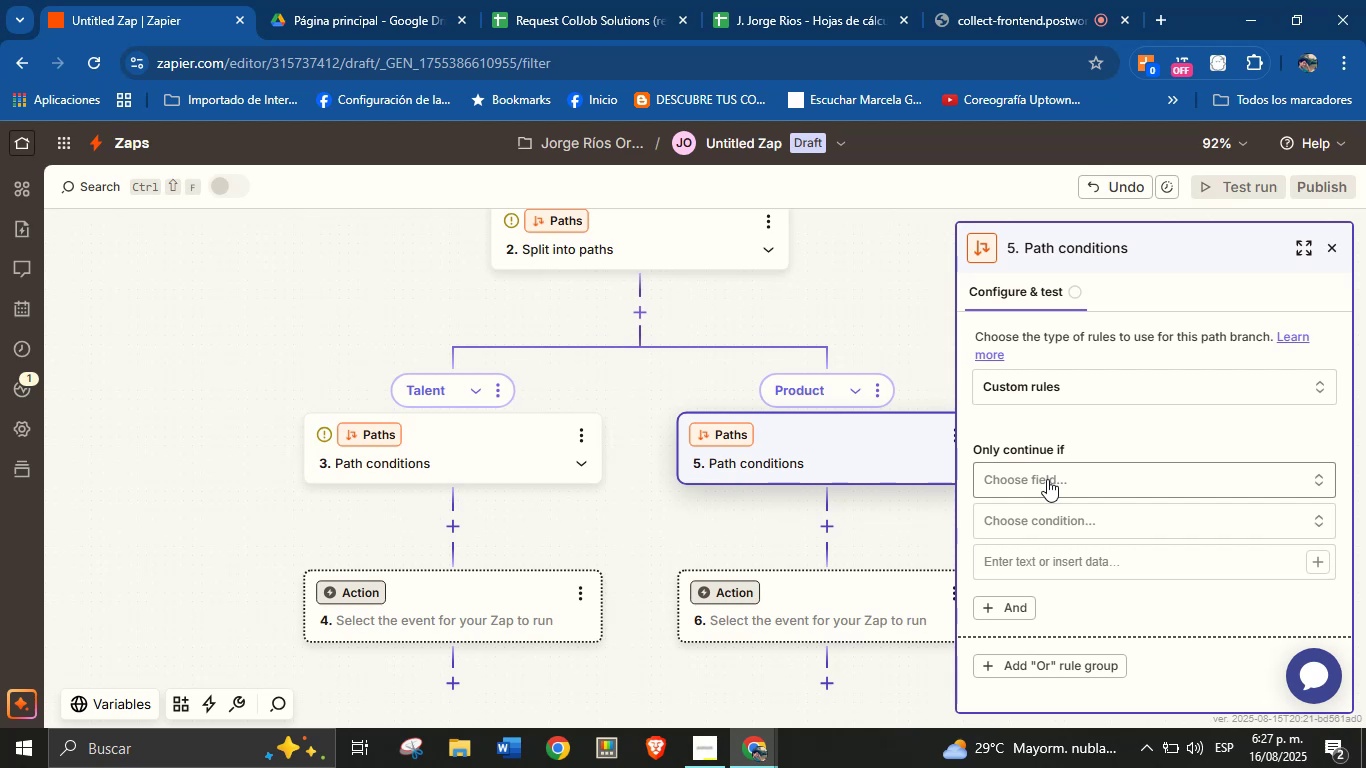 
wait(13.95)
 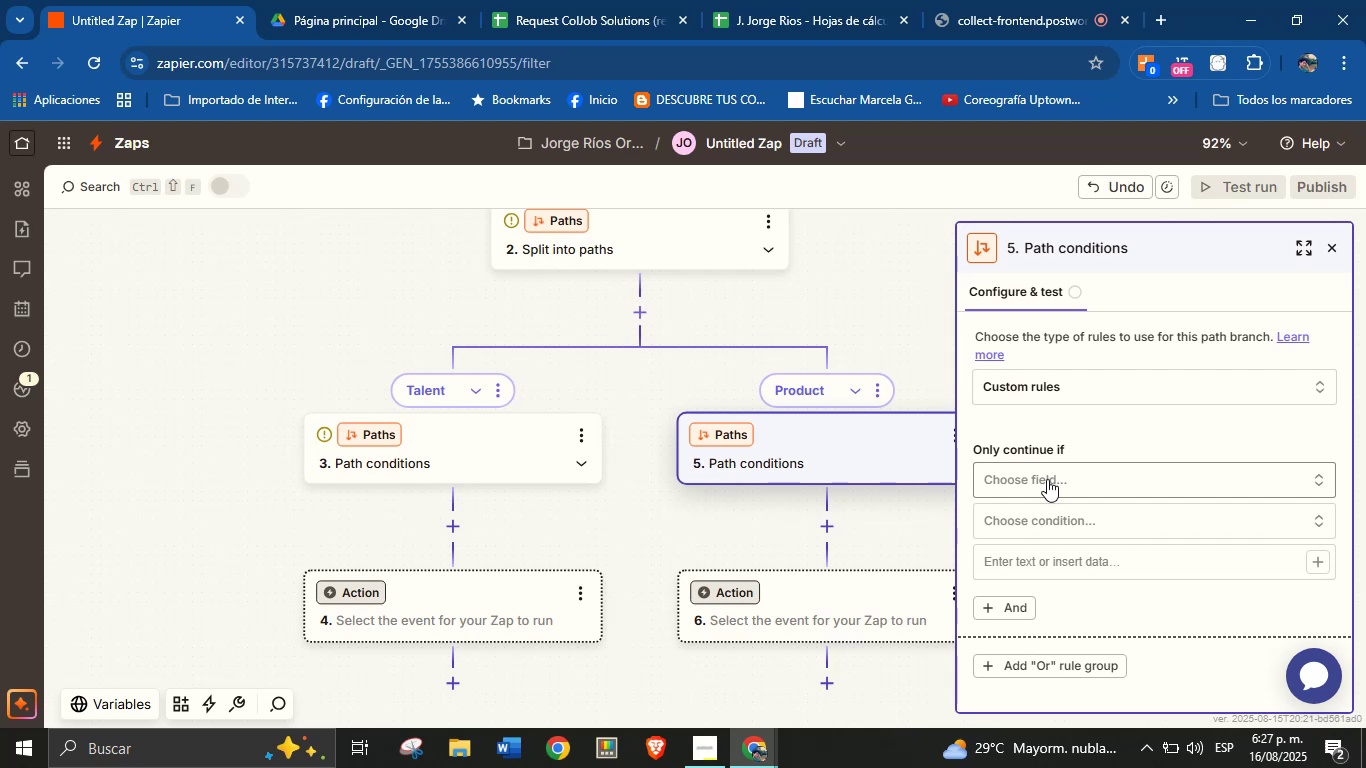 
left_click([1047, 479])
 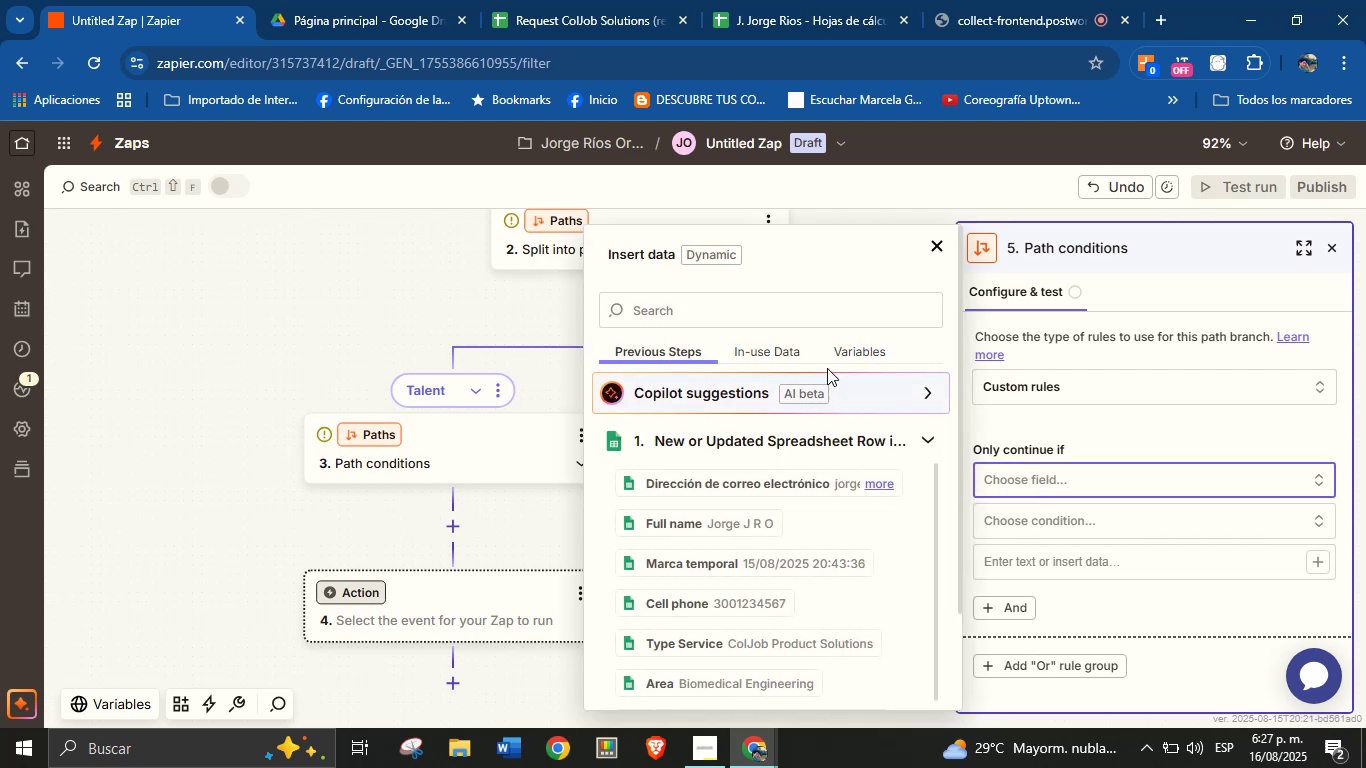 
left_click([806, 302])
 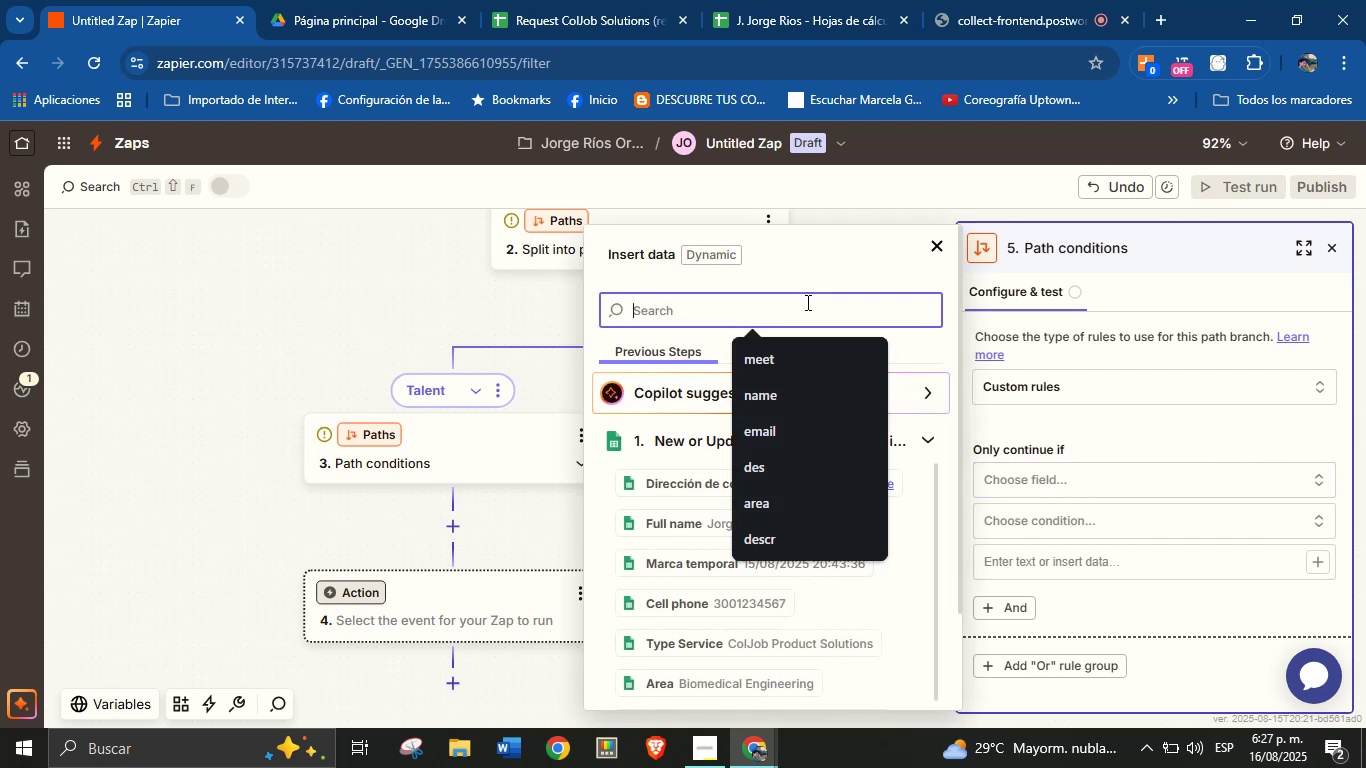 
type(meet)
 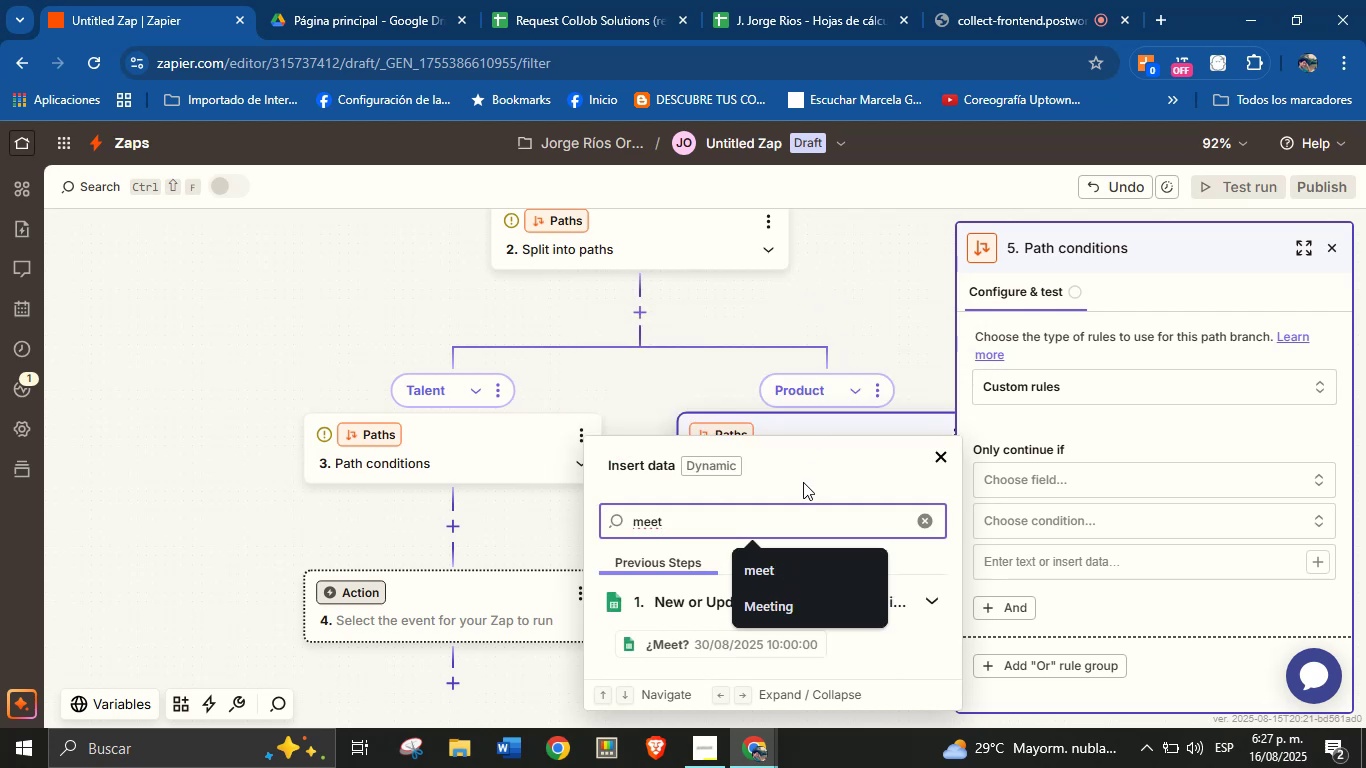 
wait(7.33)
 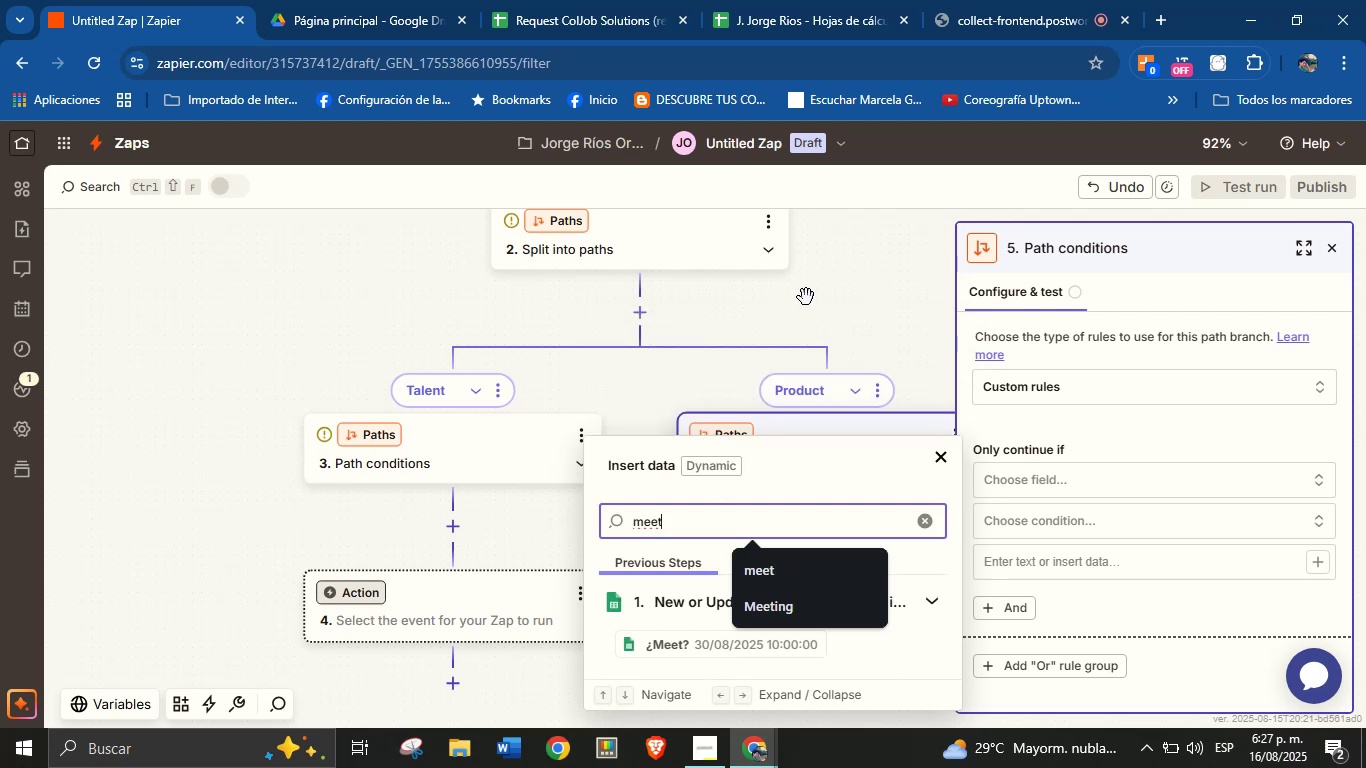 
double_click([660, 523])
 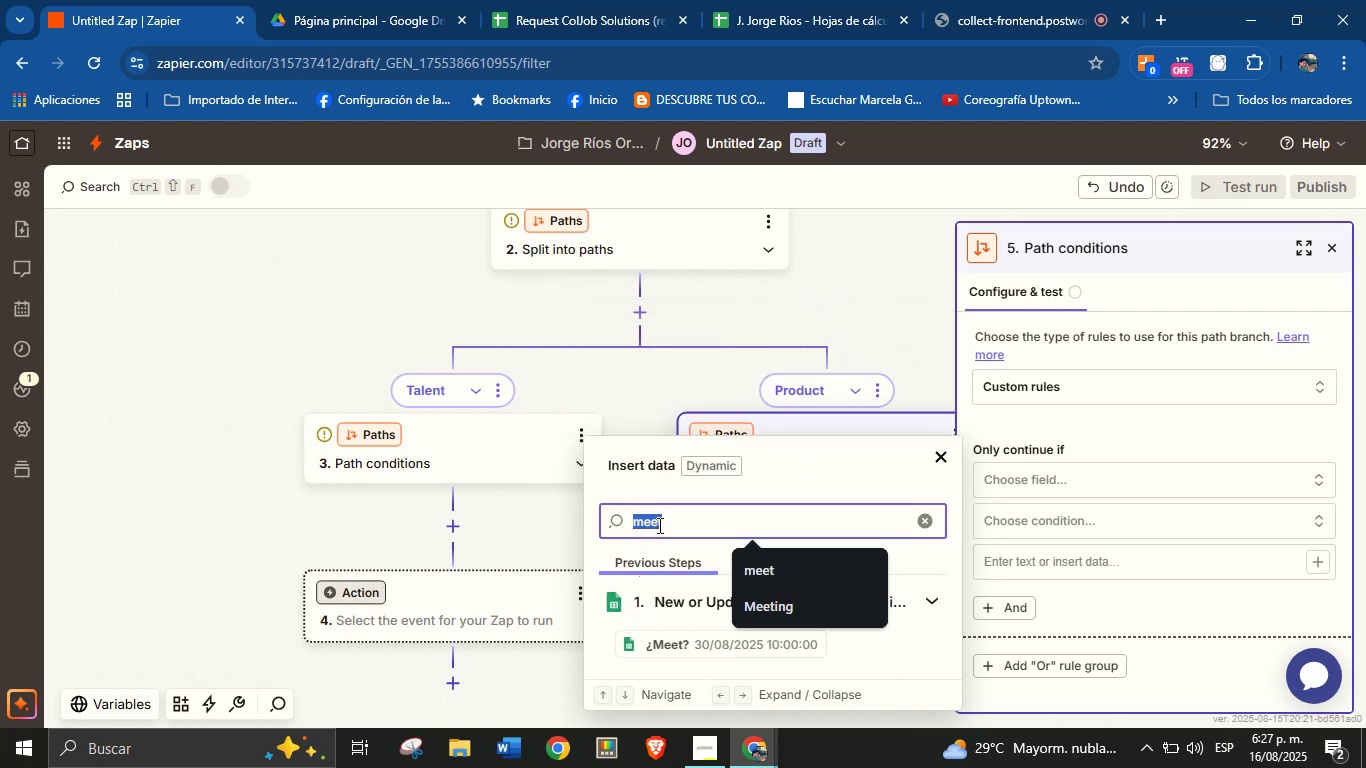 
type(typ)
 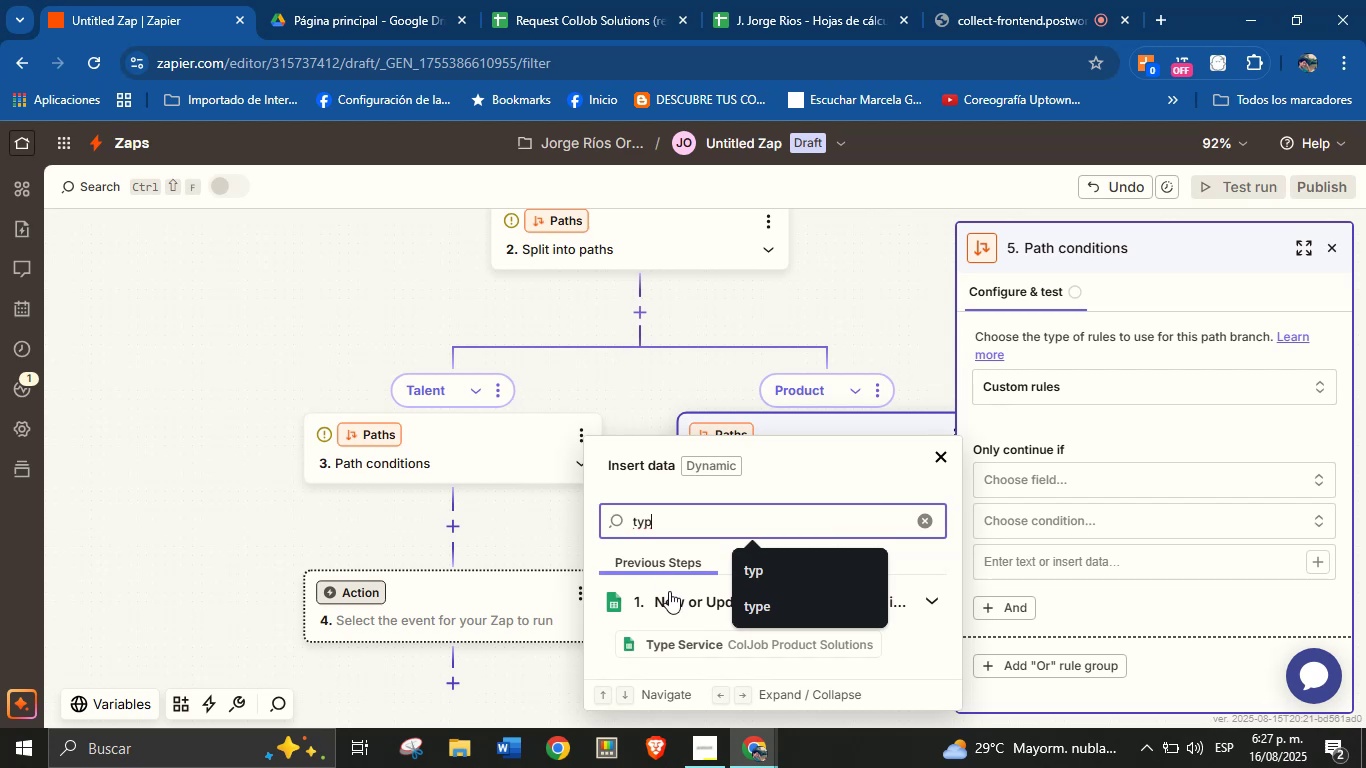 
left_click([667, 640])
 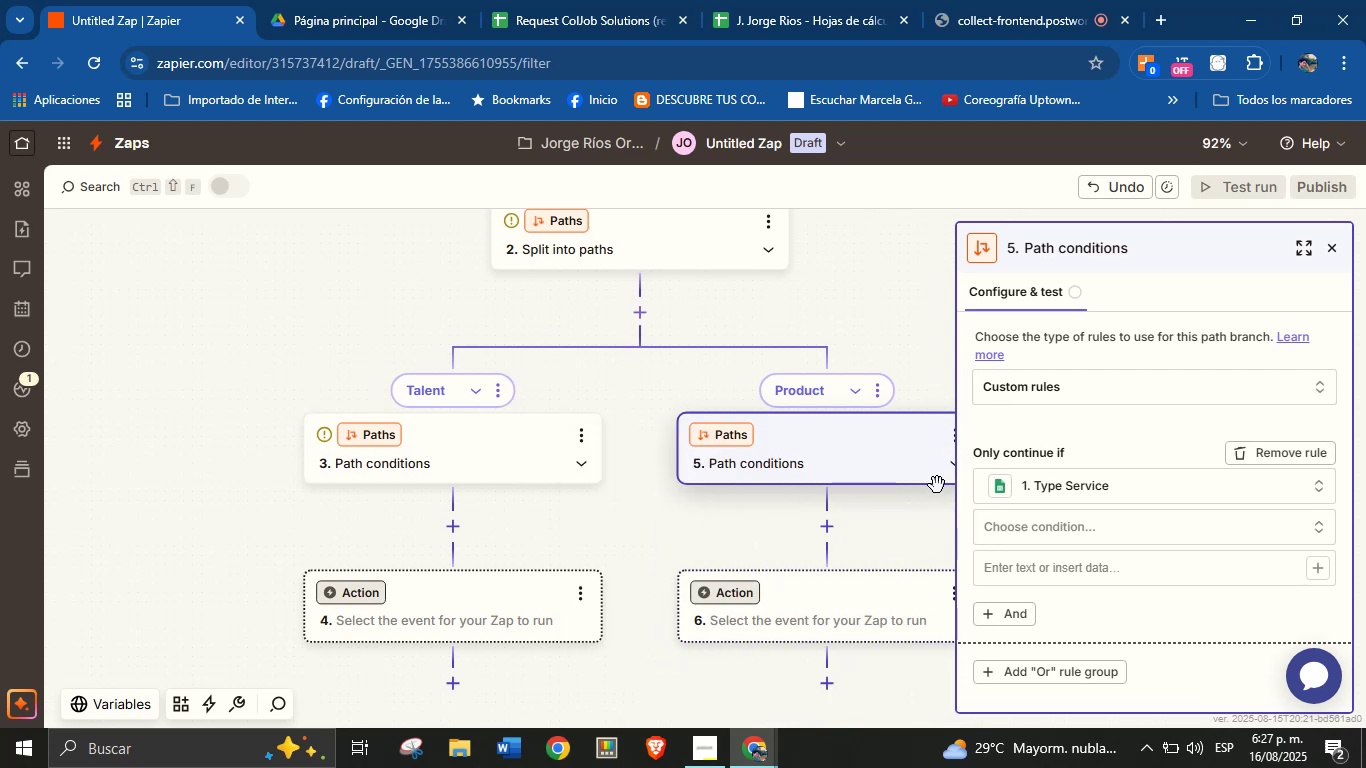 
left_click([1022, 514])
 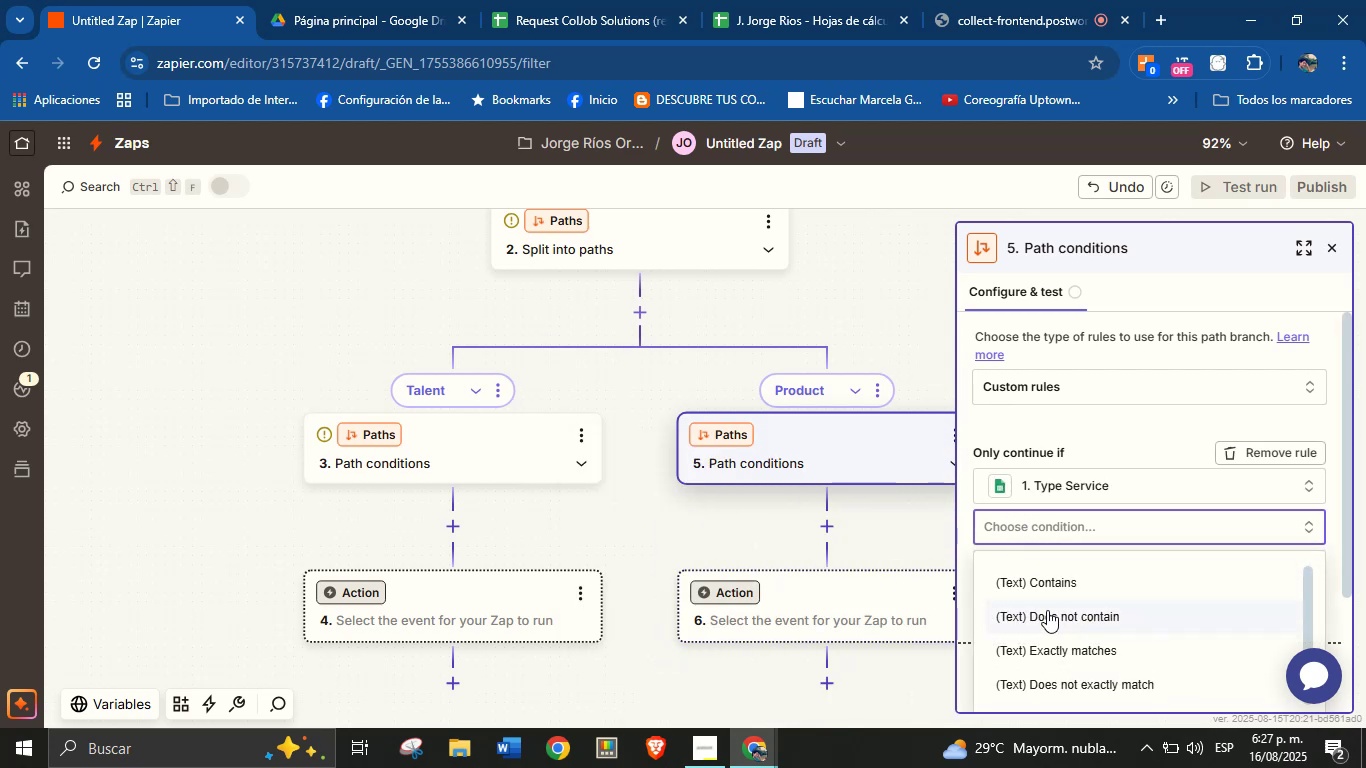 
scroll: coordinate [1051, 602], scroll_direction: none, amount: 0.0
 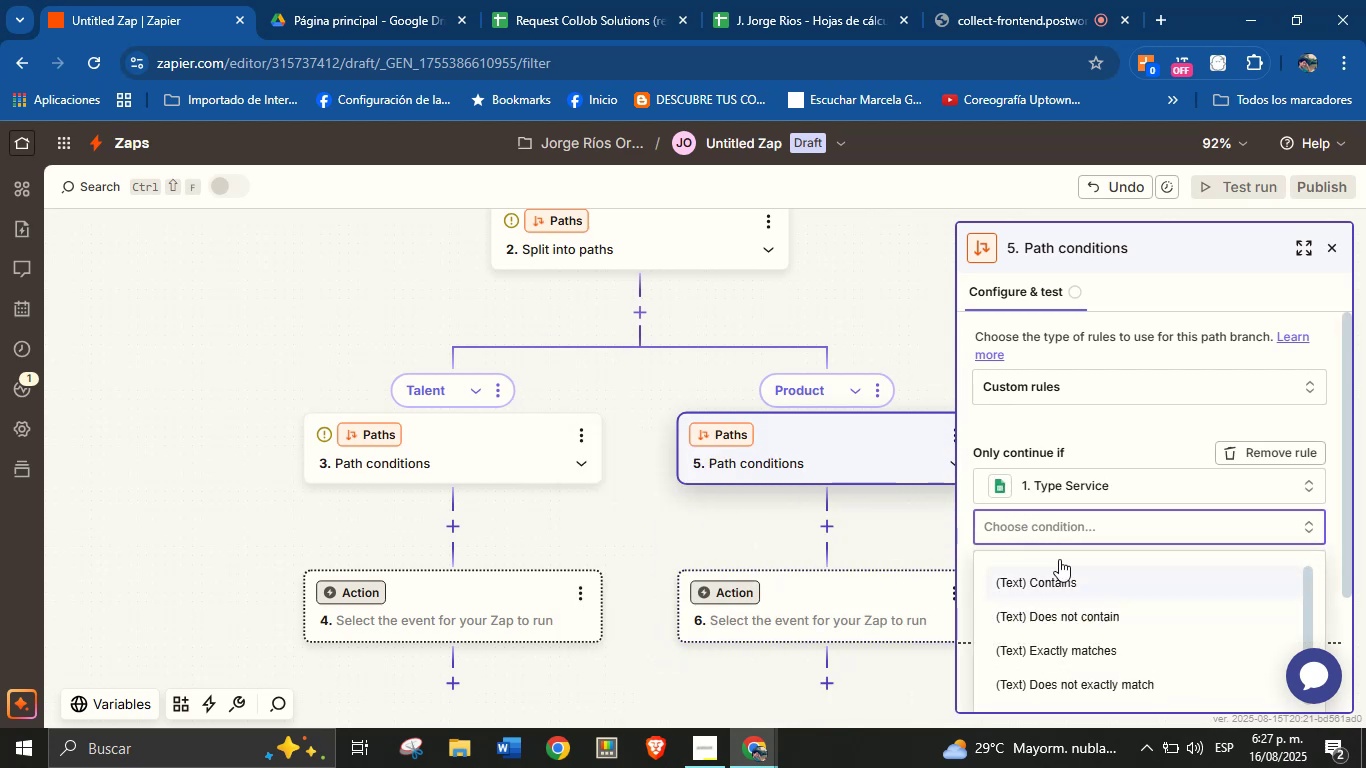 
scroll: coordinate [1091, 566], scroll_direction: down, amount: 3.0
 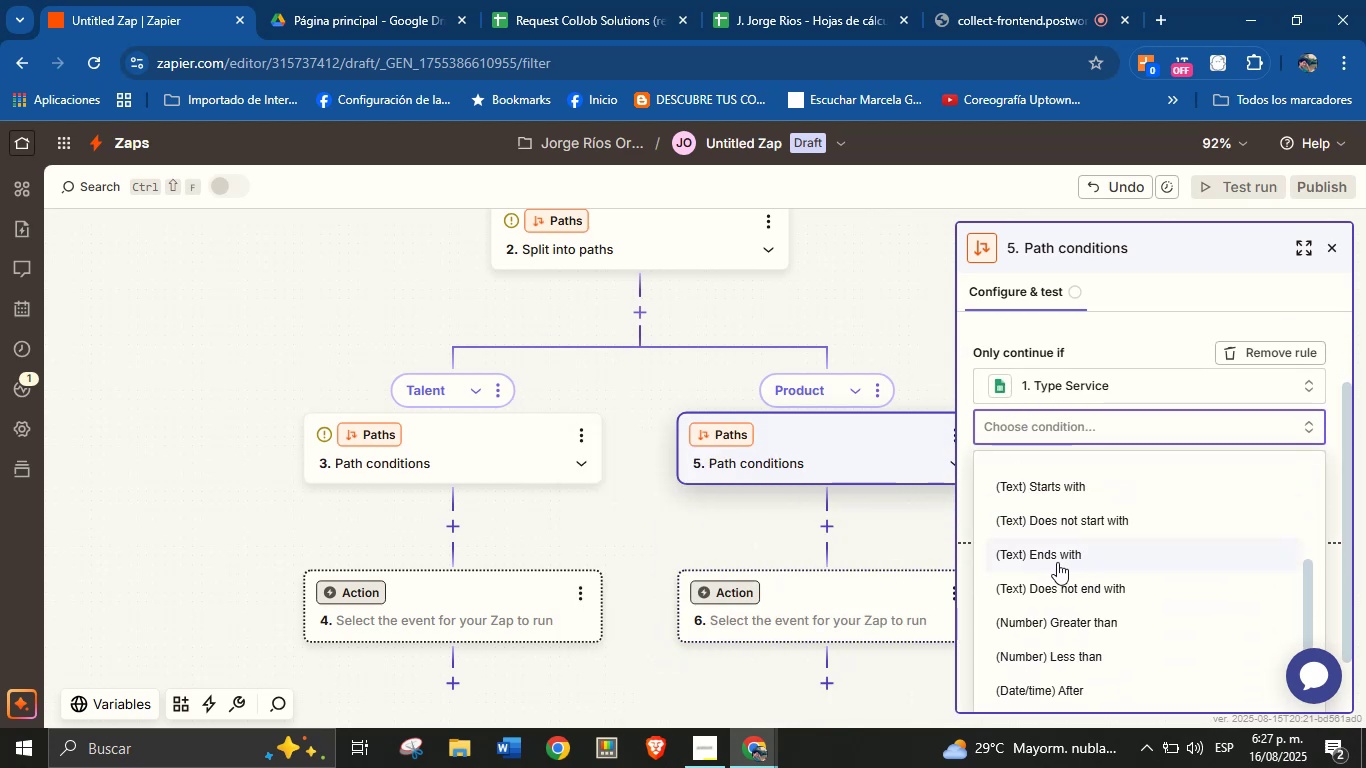 
scroll: coordinate [1057, 563], scroll_direction: up, amount: 1.0
 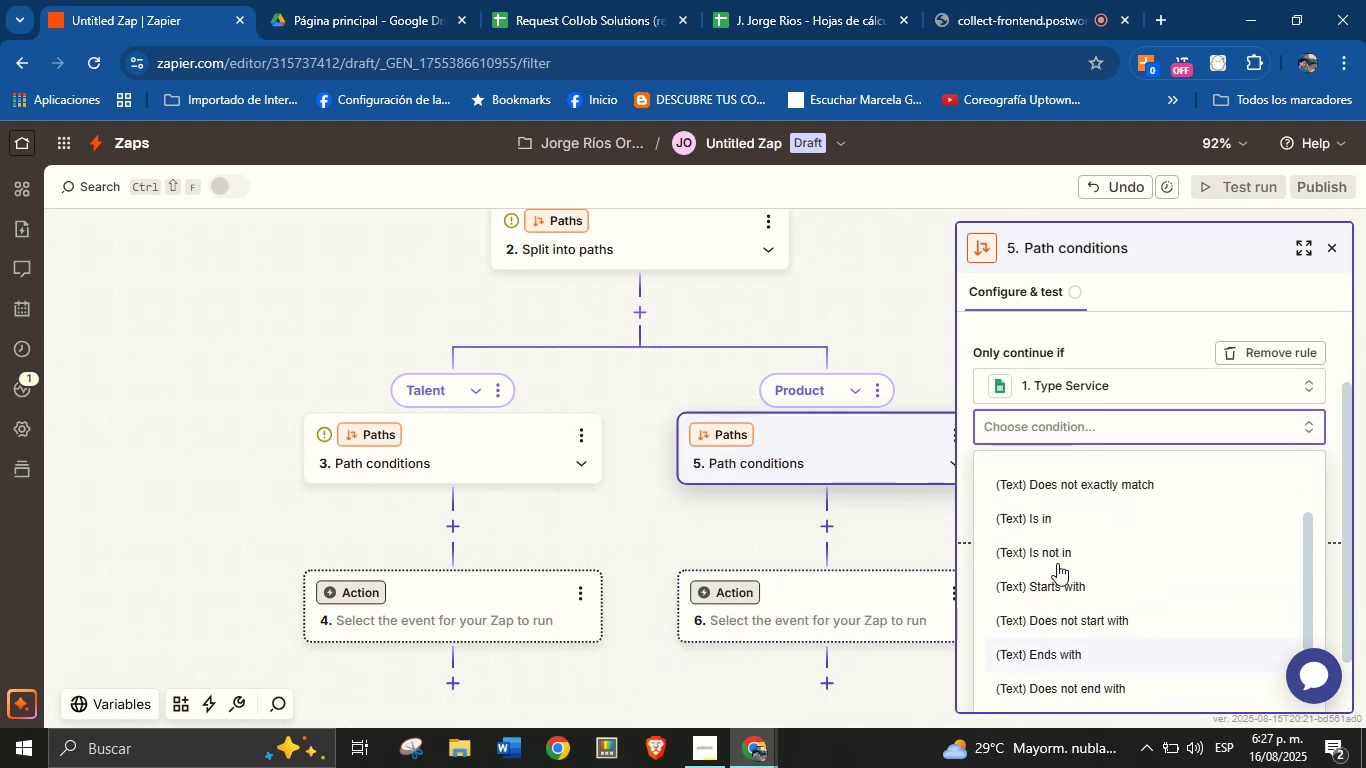 
scroll: coordinate [1107, 528], scroll_direction: down, amount: 8.0
 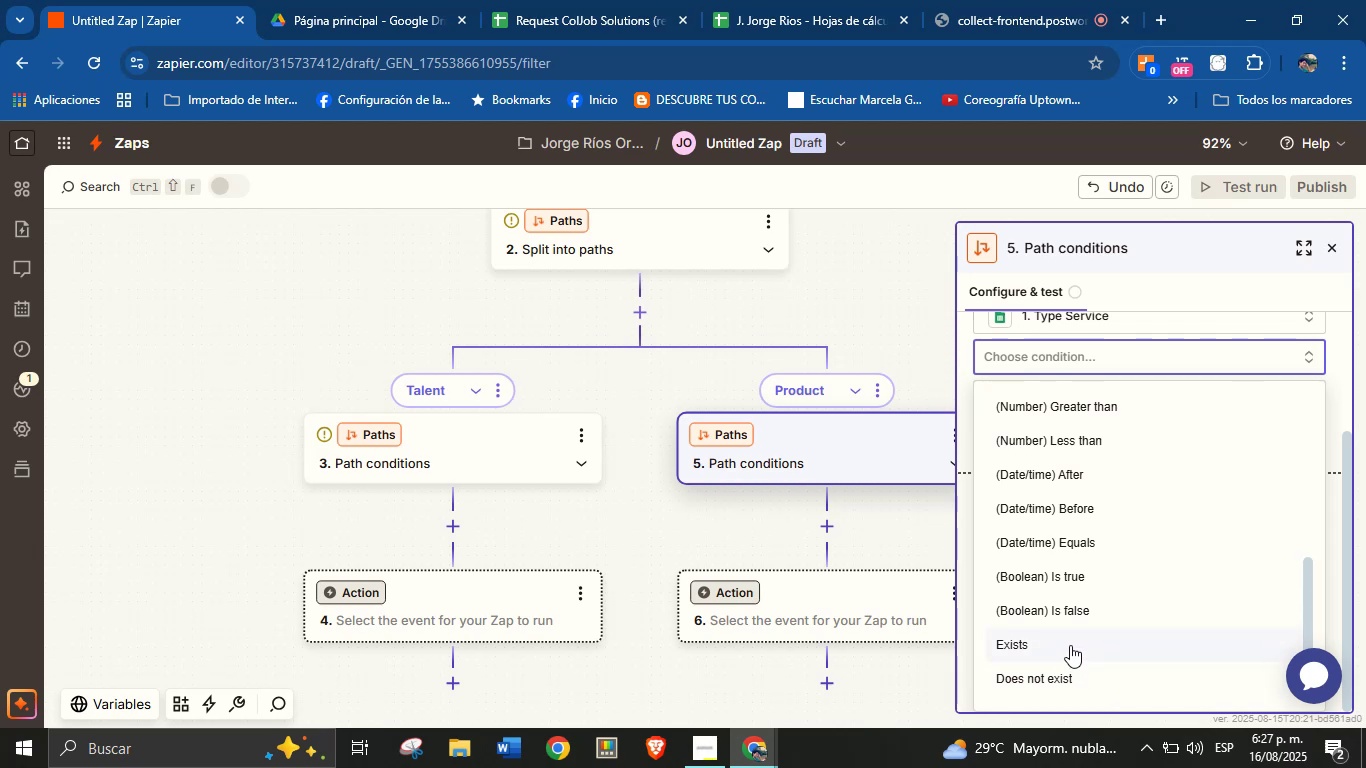 
left_click([1070, 672])
 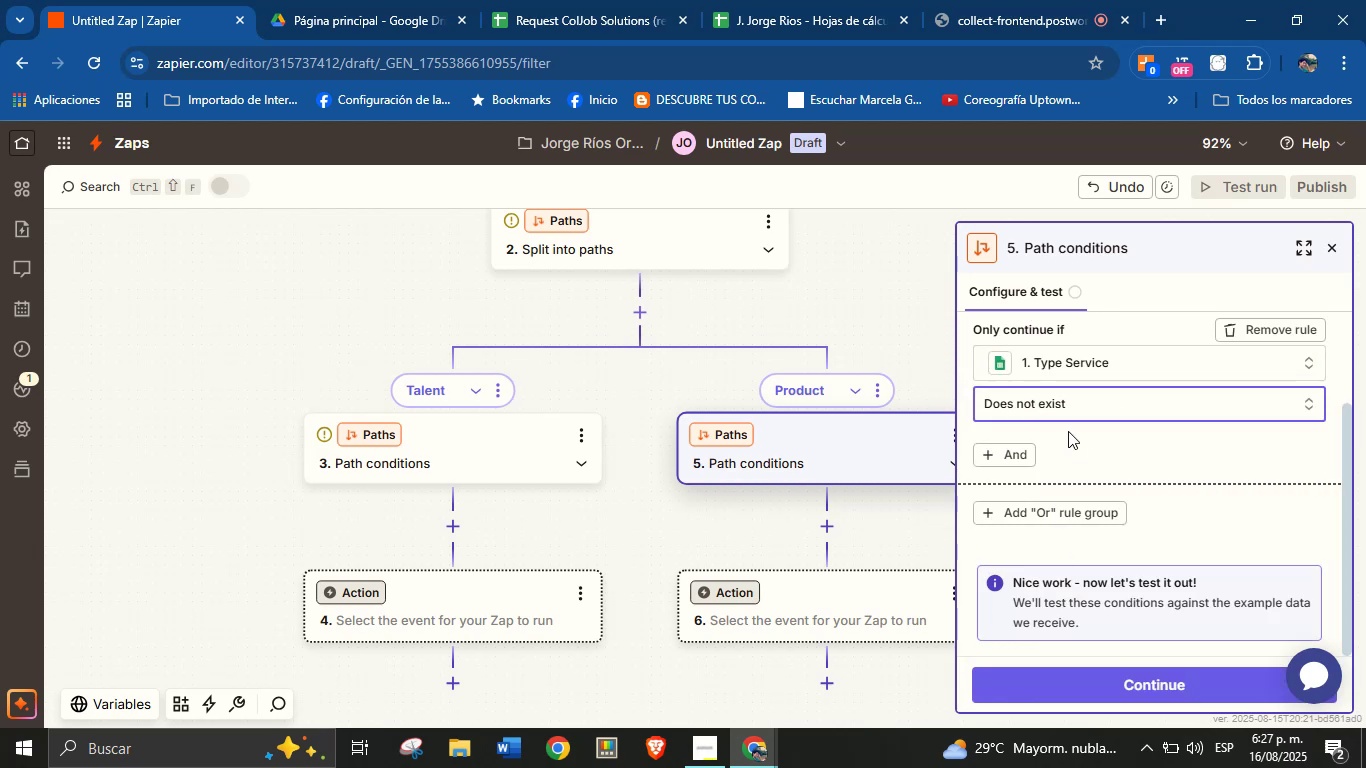 
left_click([1071, 401])
 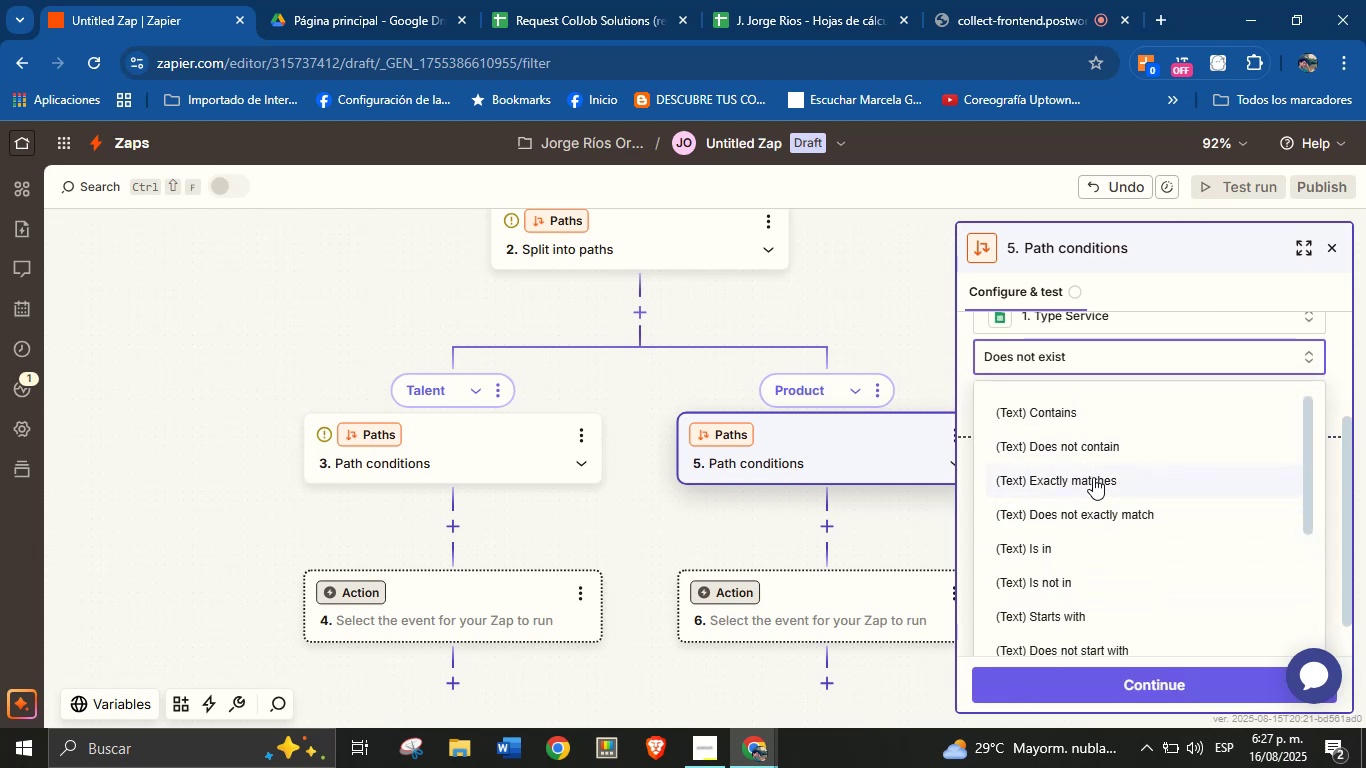 
scroll: coordinate [1093, 510], scroll_direction: down, amount: 1.0
 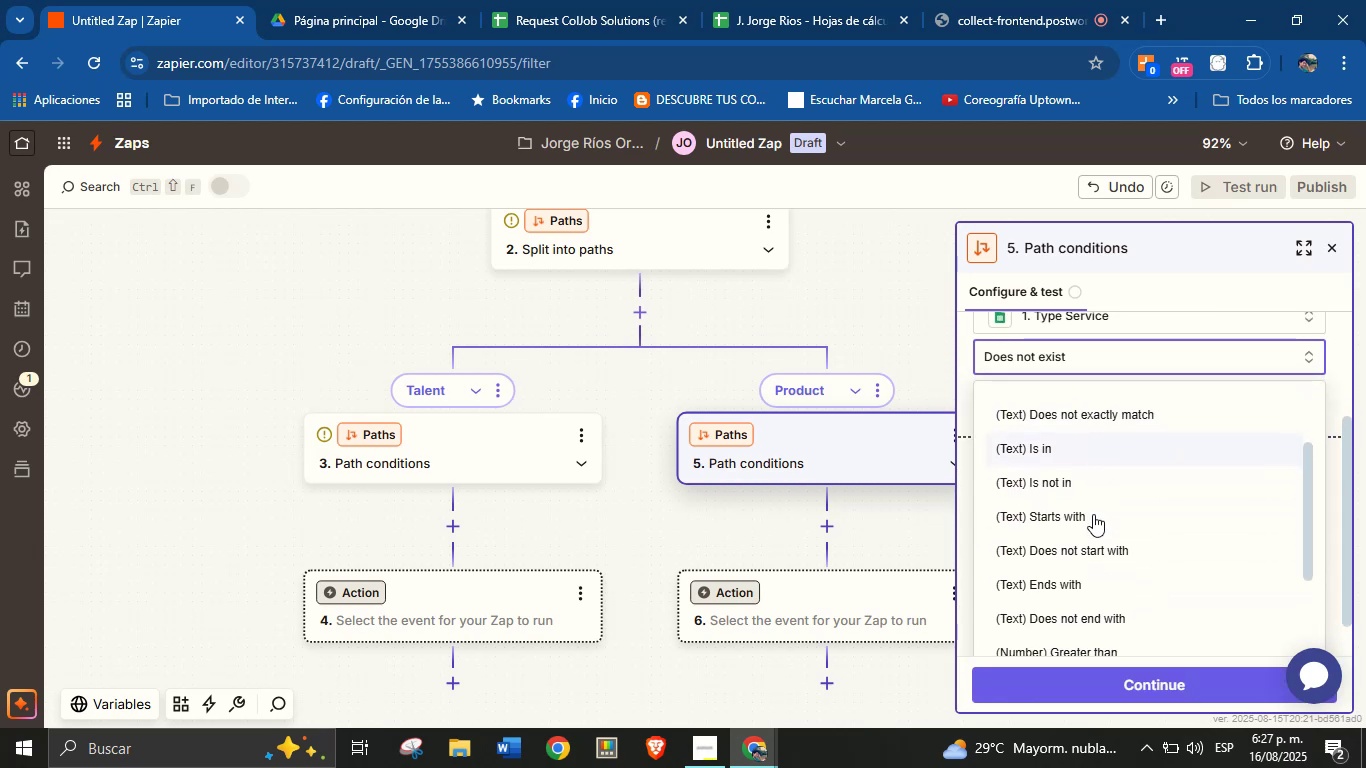 
scroll: coordinate [1093, 513], scroll_direction: up, amount: 5.0
 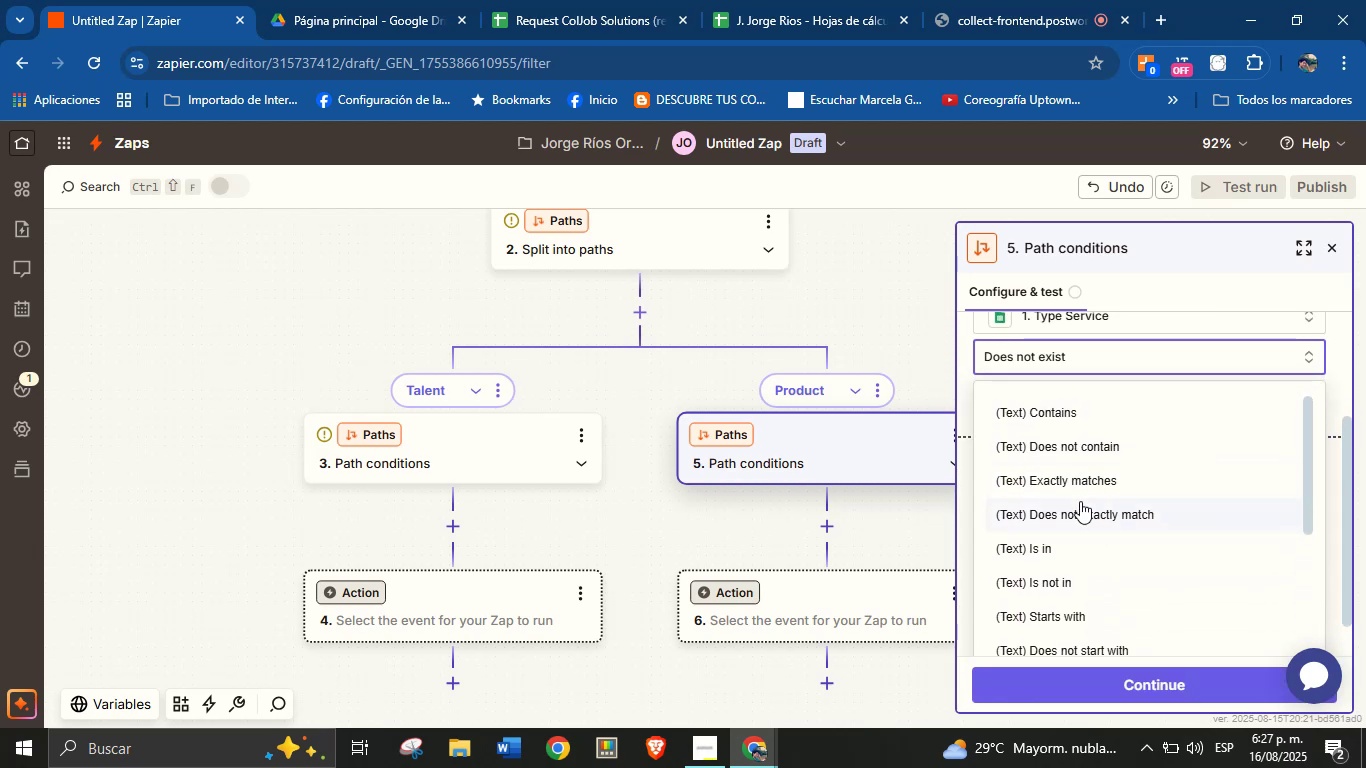 
wait(6.2)
 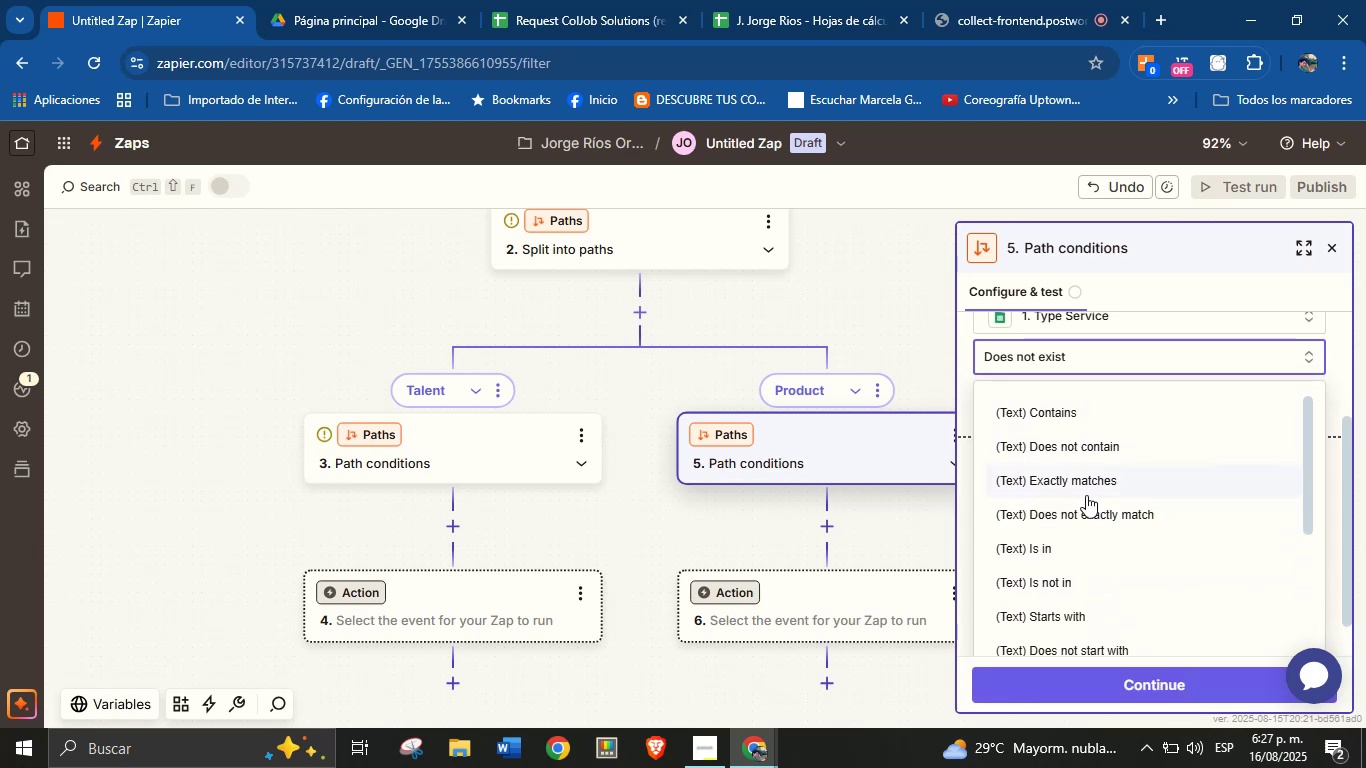 
left_click([1070, 480])
 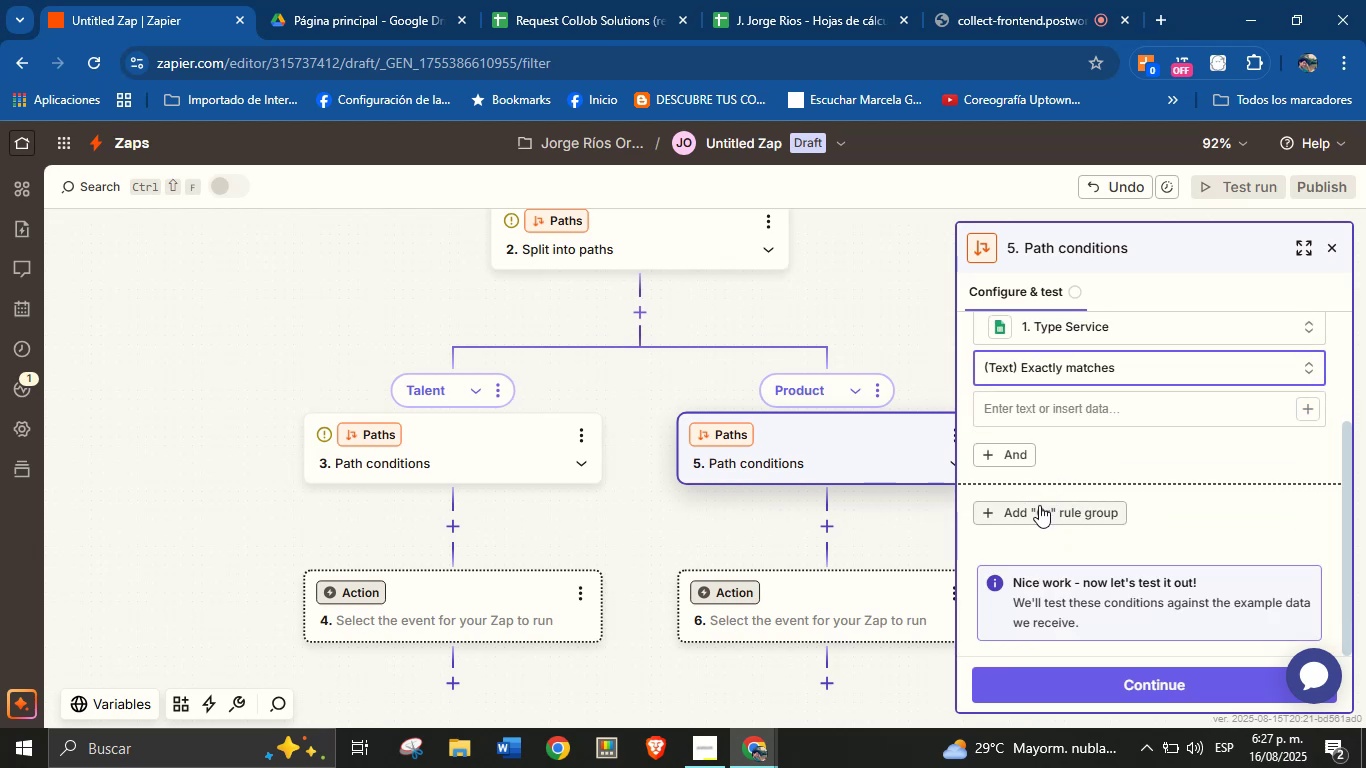 
left_click([1077, 421])
 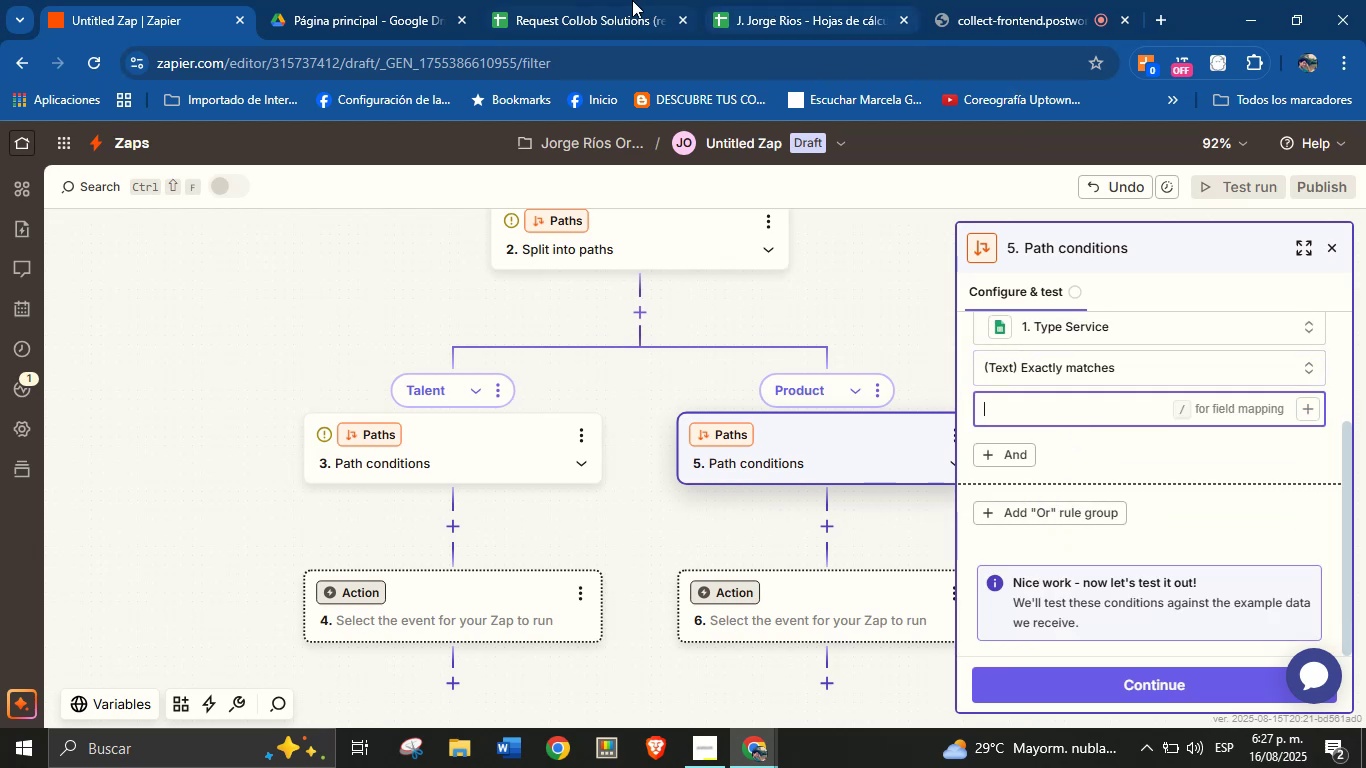 
left_click([615, 0])
 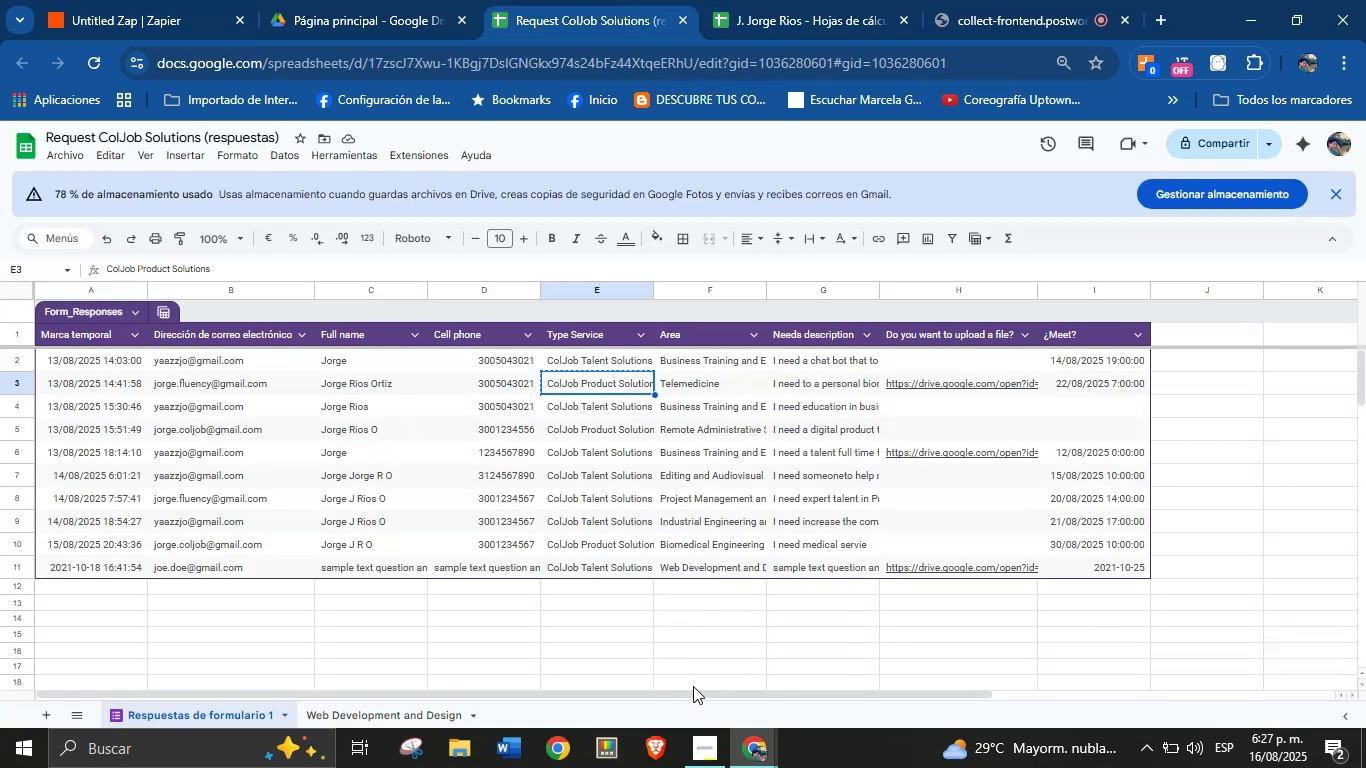 
left_click([699, 746])
 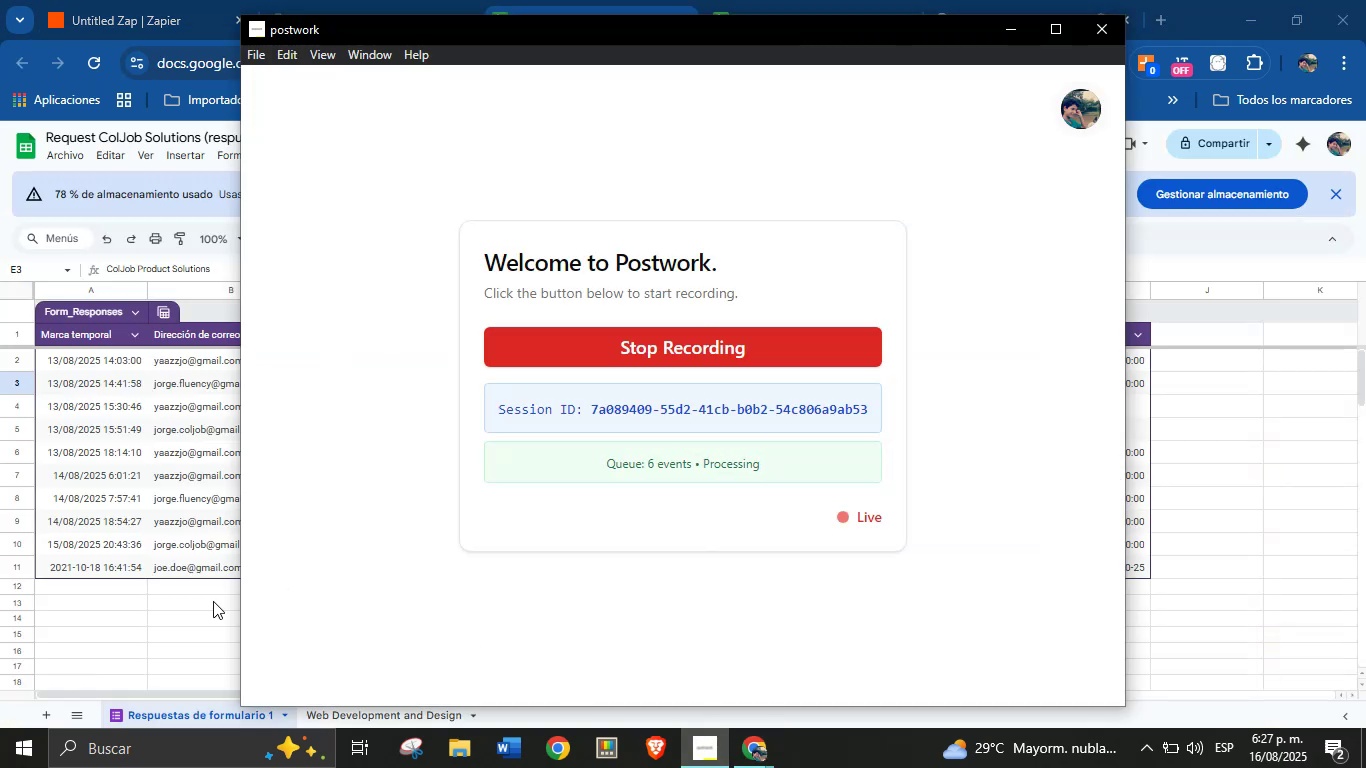 
left_click([184, 614])
 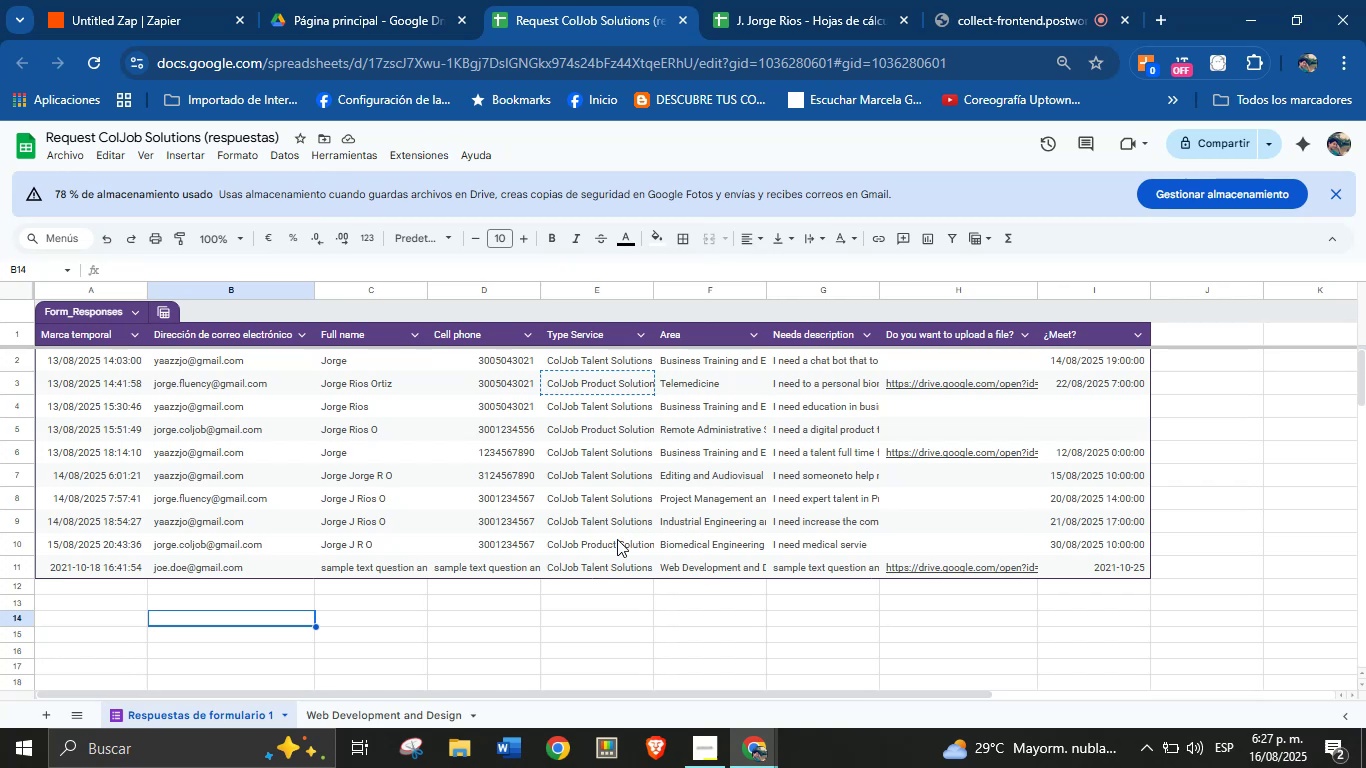 
left_click([615, 540])
 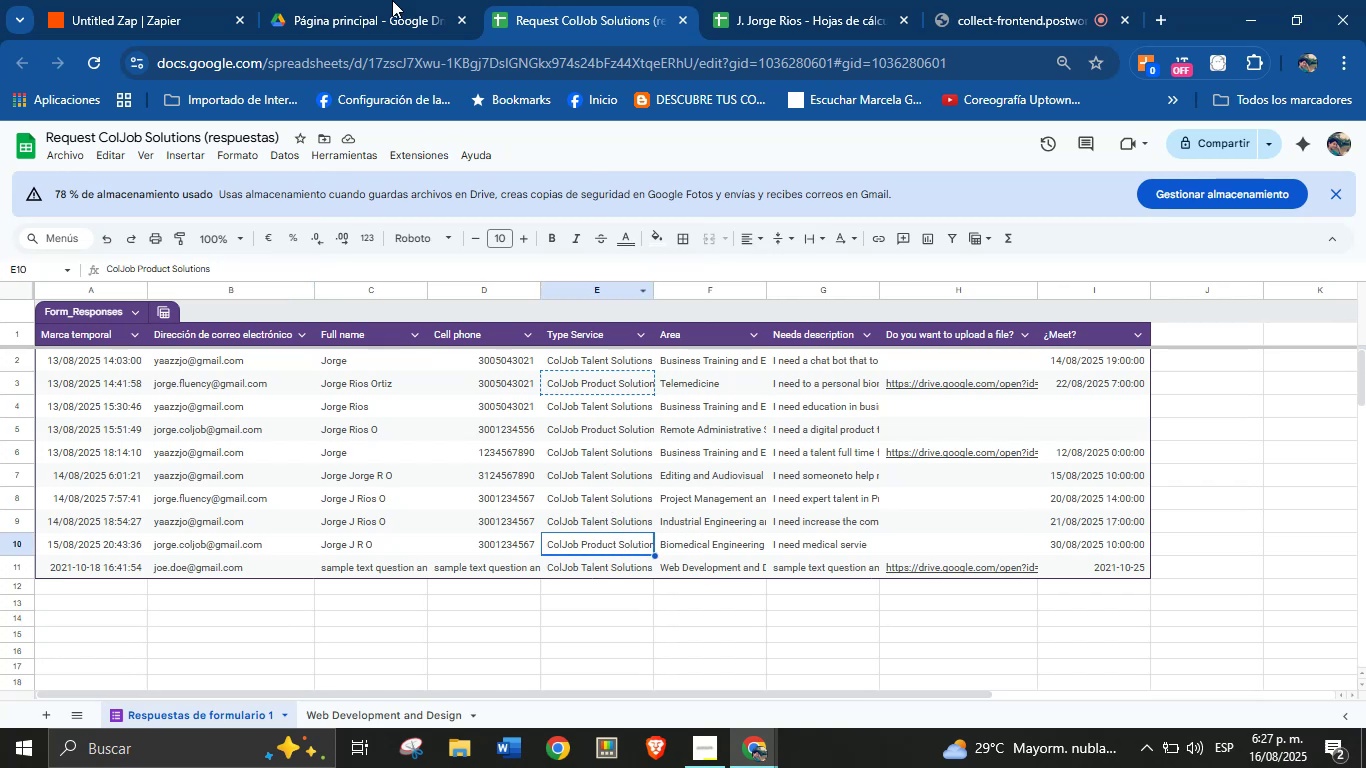 
left_click([129, 0])
 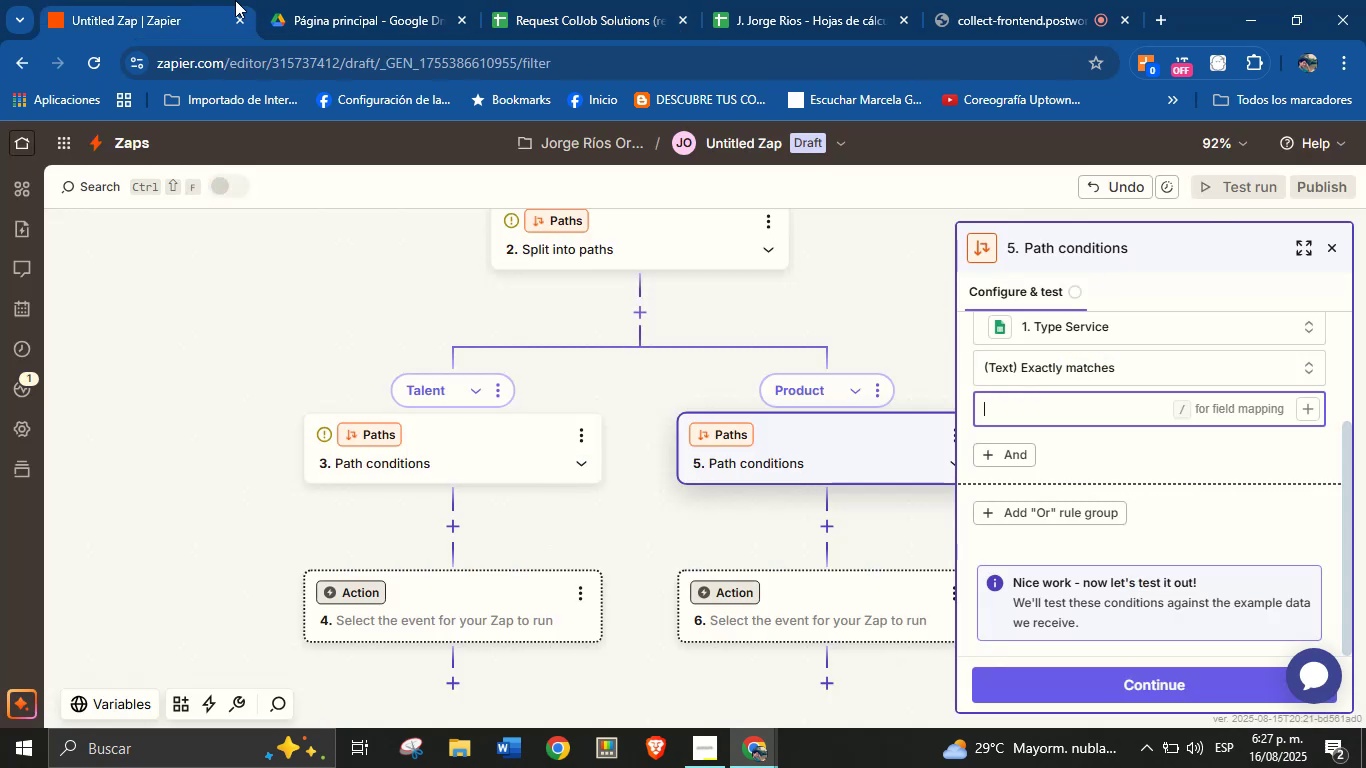 
mouse_move([588, 30])
 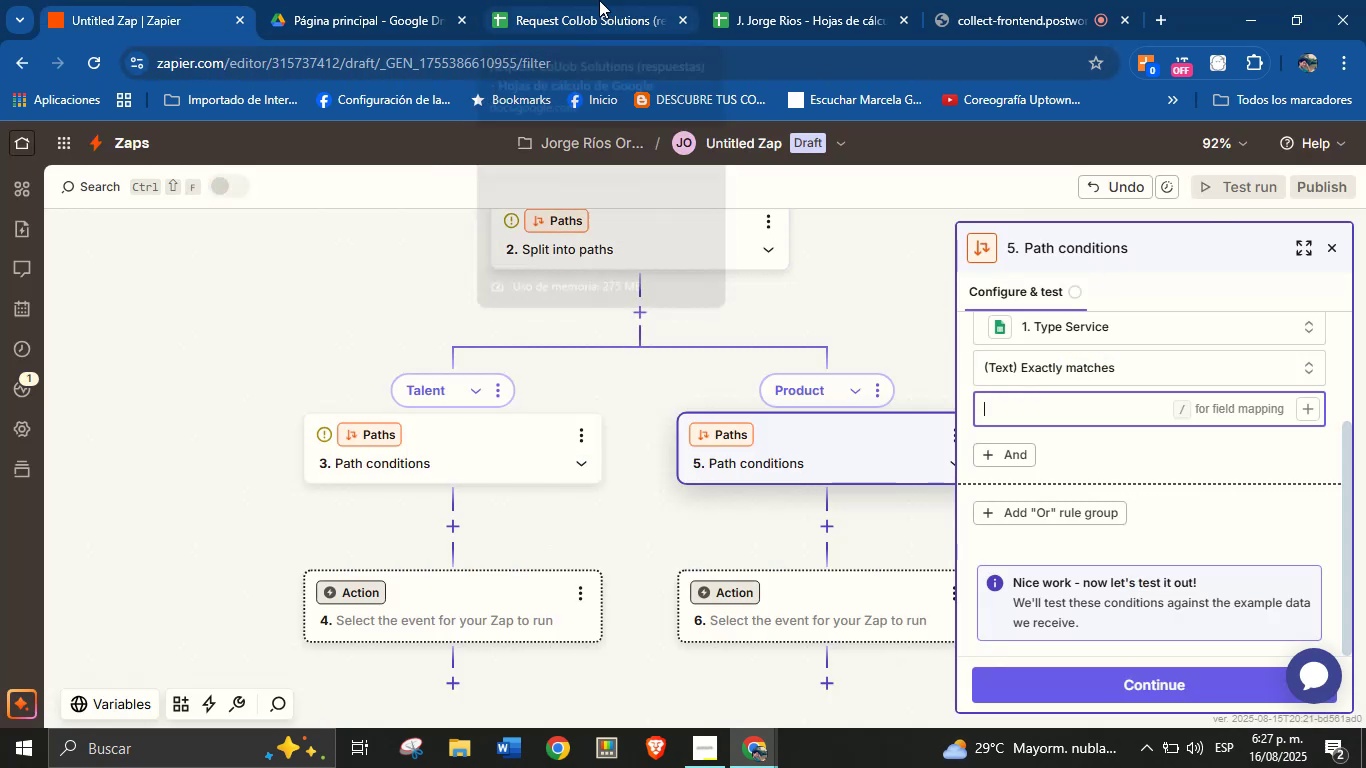 
left_click([598, 0])
 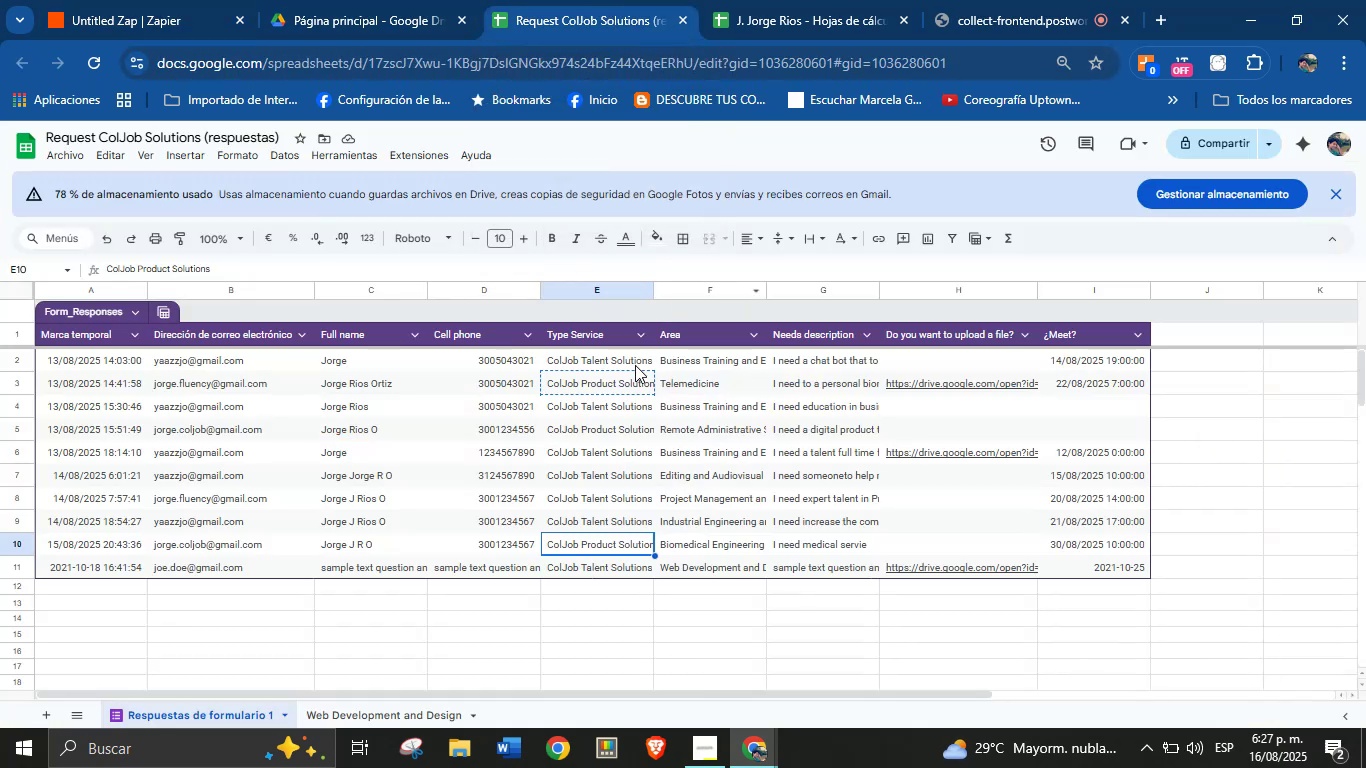 
left_click([634, 379])
 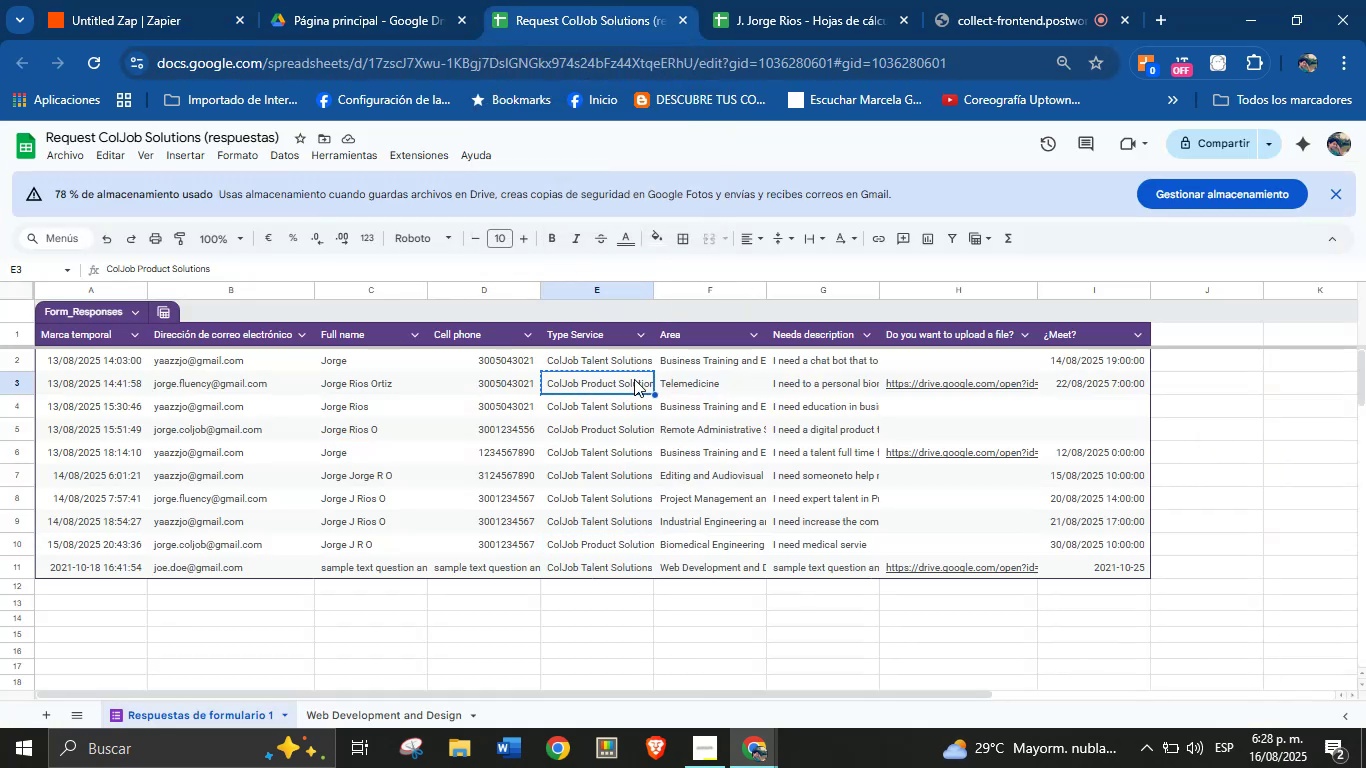 
key(Control+C)
 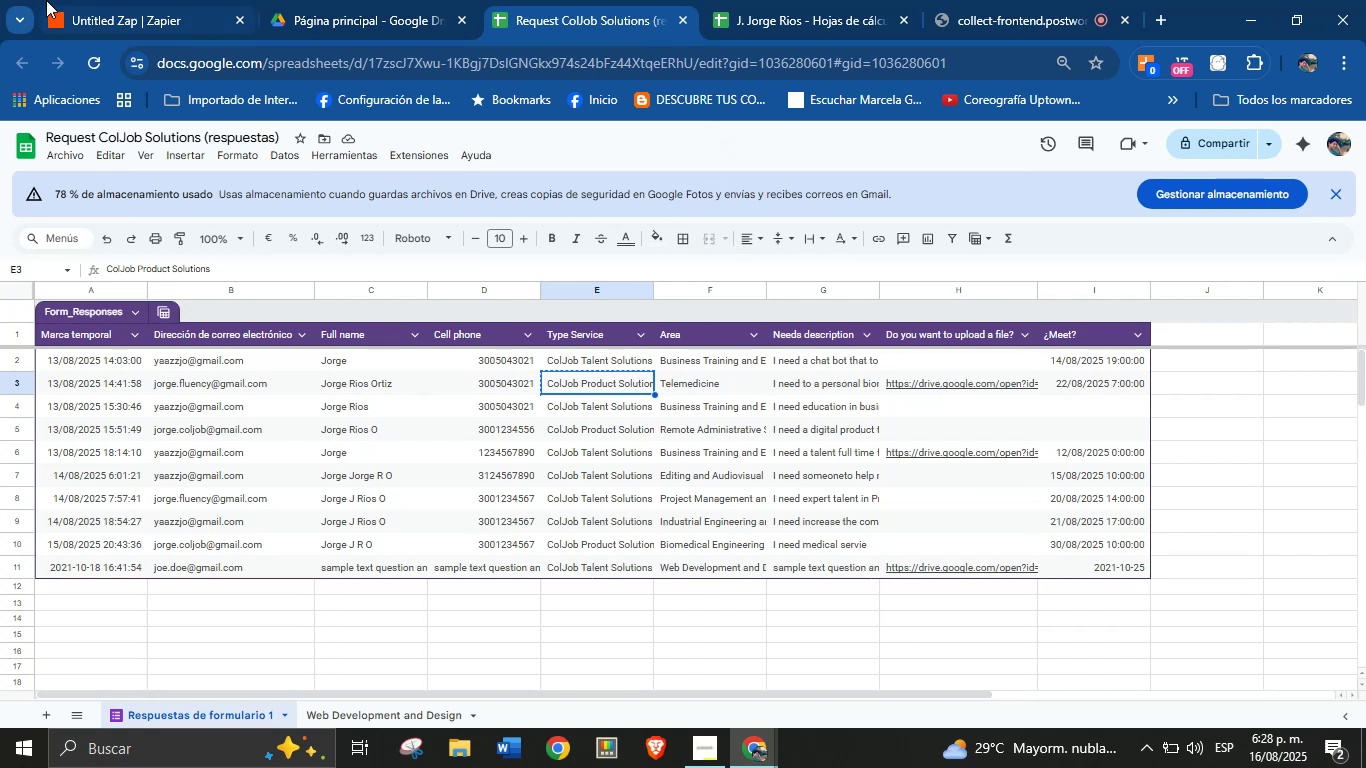 
left_click([121, 0])
 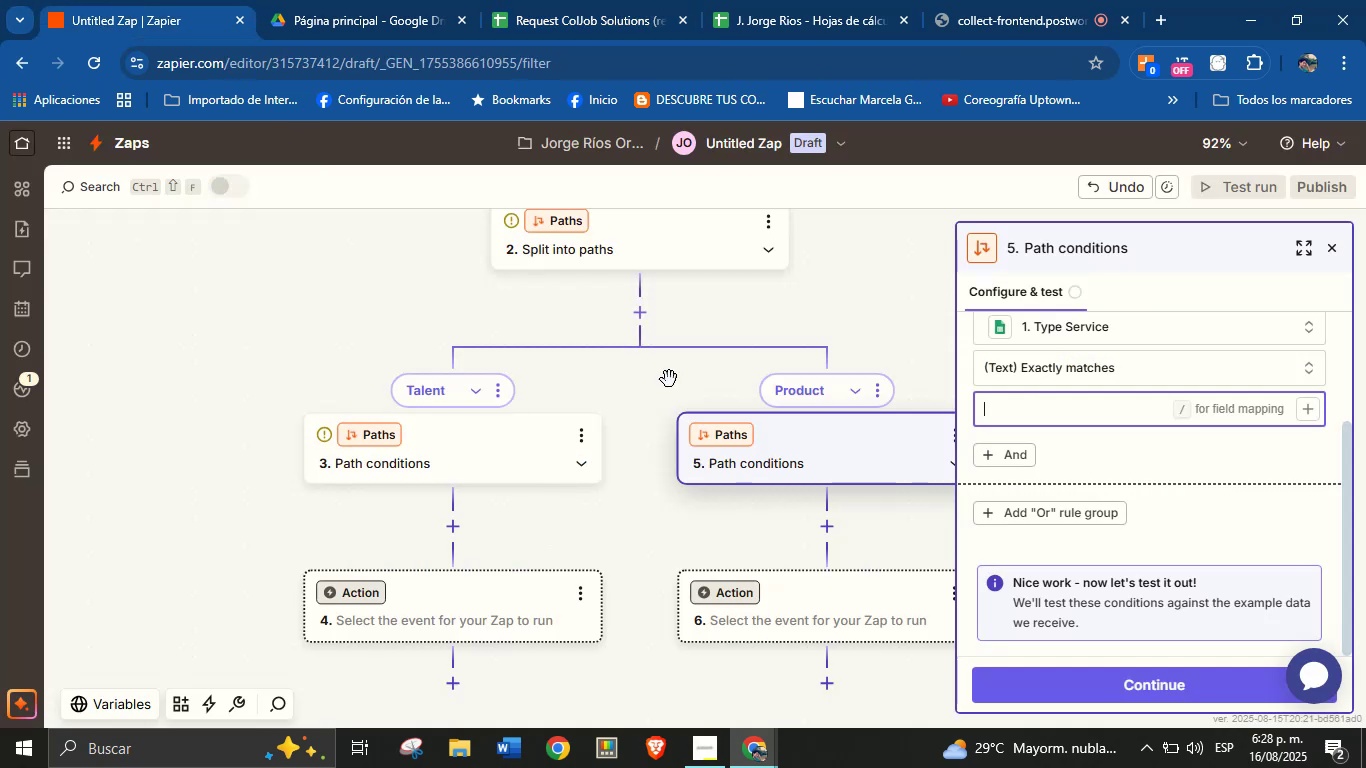 
key(Control+V)
 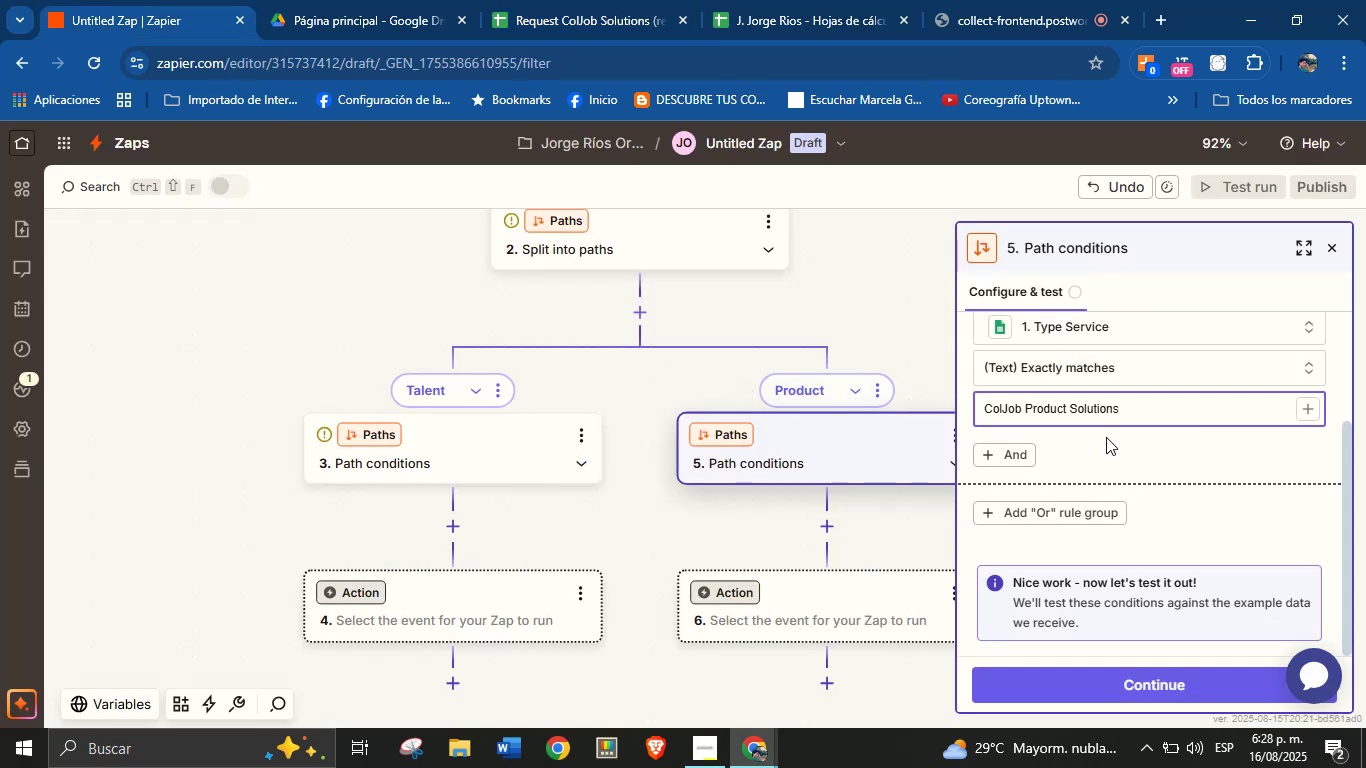 
left_click([1106, 438])
 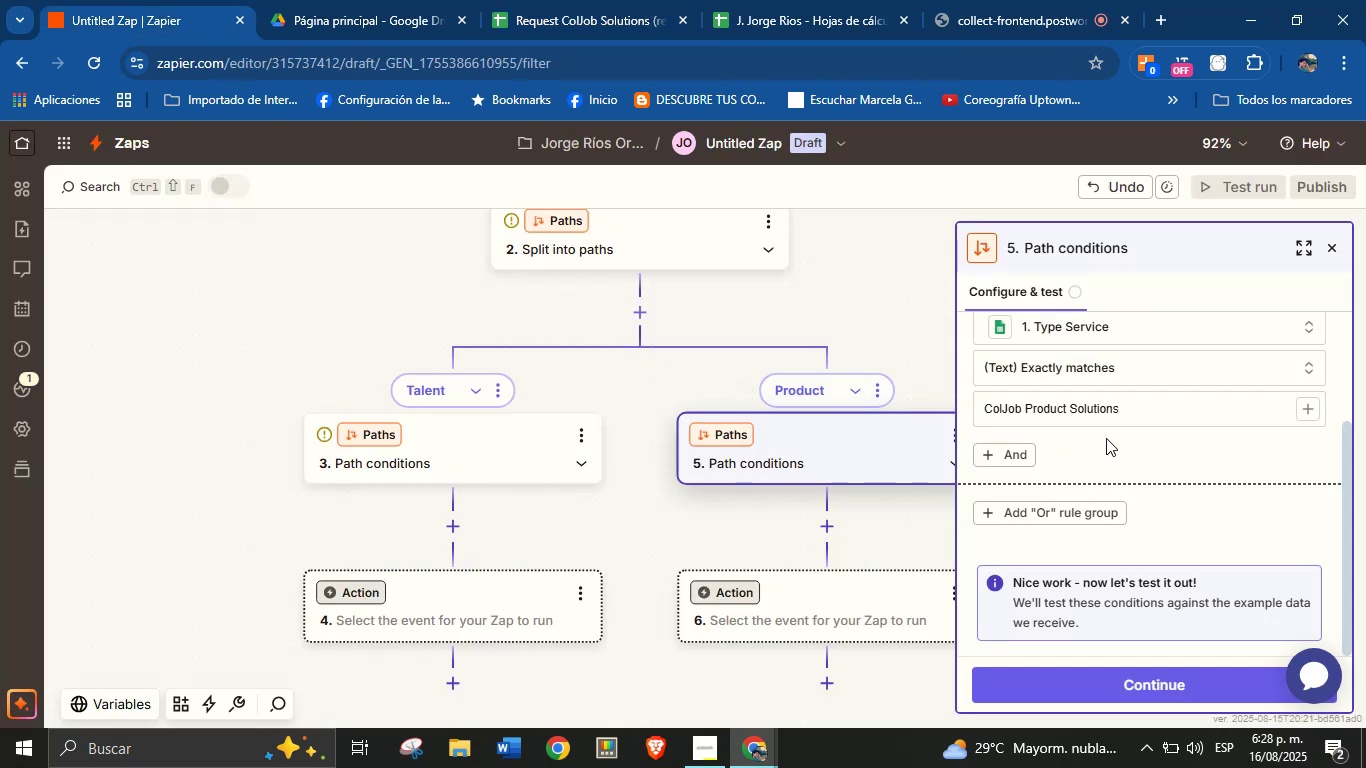 
scroll: coordinate [1106, 453], scroll_direction: down, amount: 1.0
 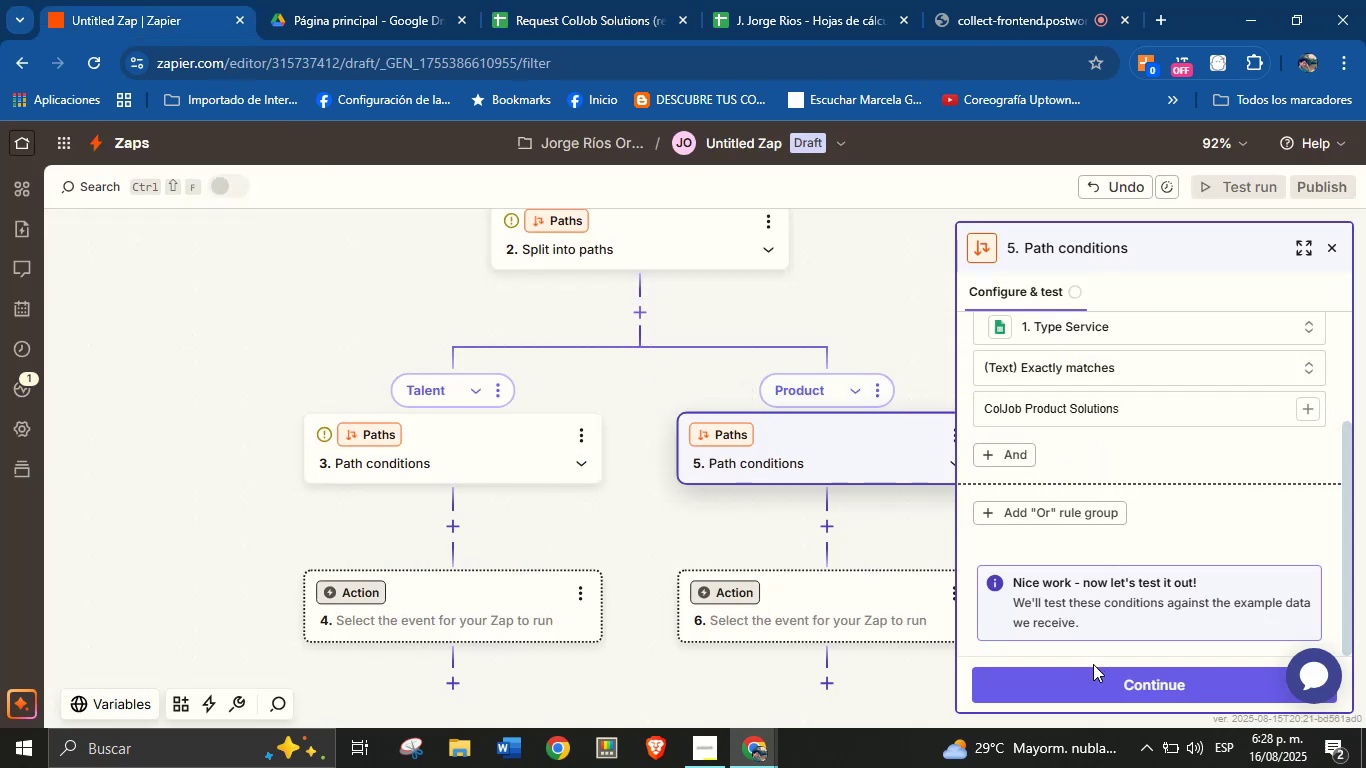 
left_click([1093, 679])
 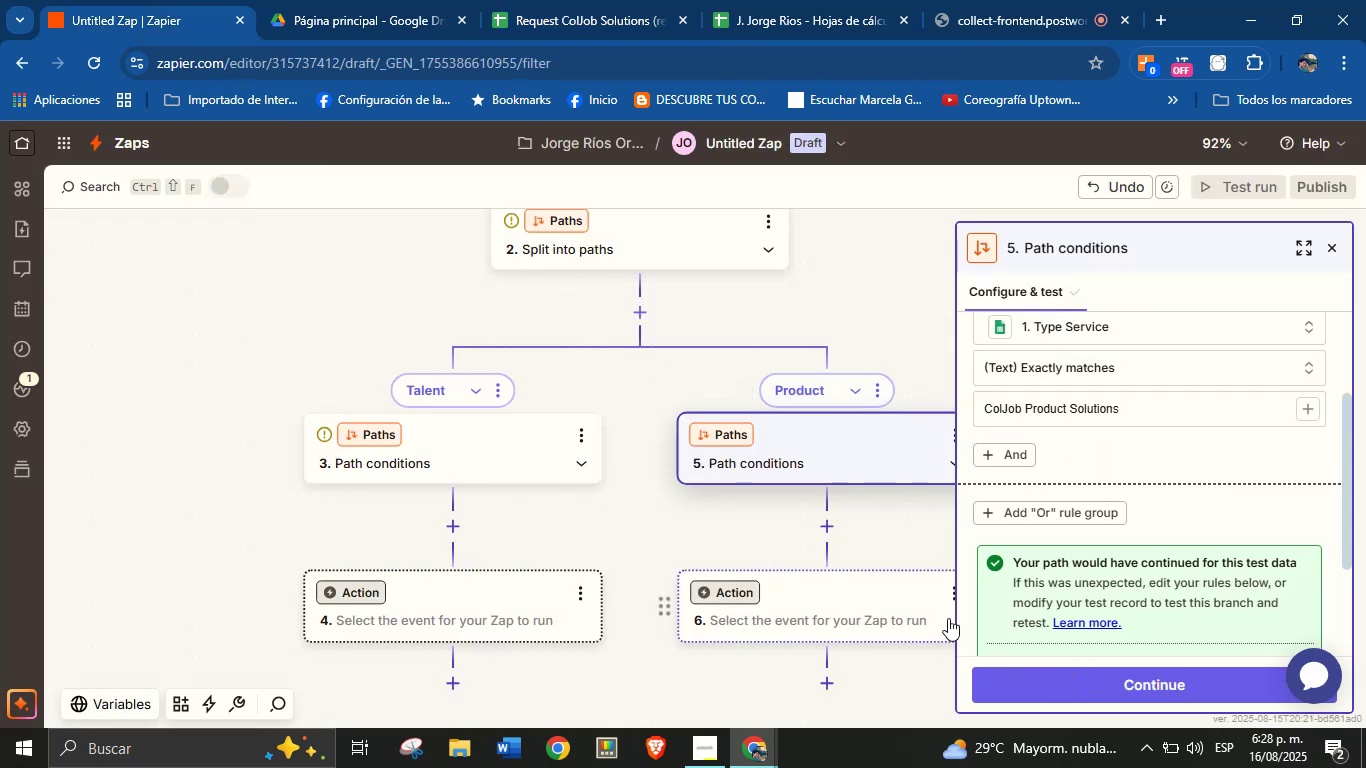 
scroll: coordinate [1059, 457], scroll_direction: down, amount: 2.0
 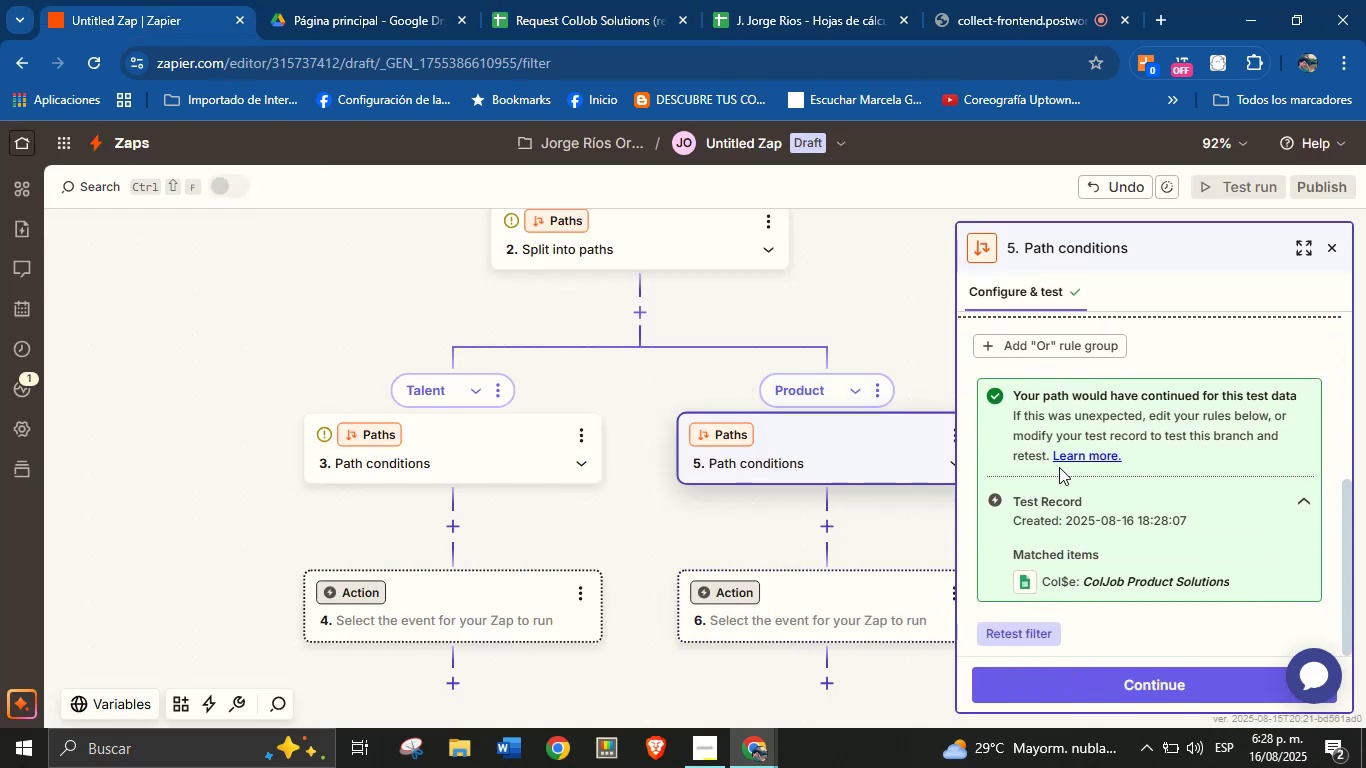 
scroll: coordinate [1059, 467], scroll_direction: up, amount: 5.0
 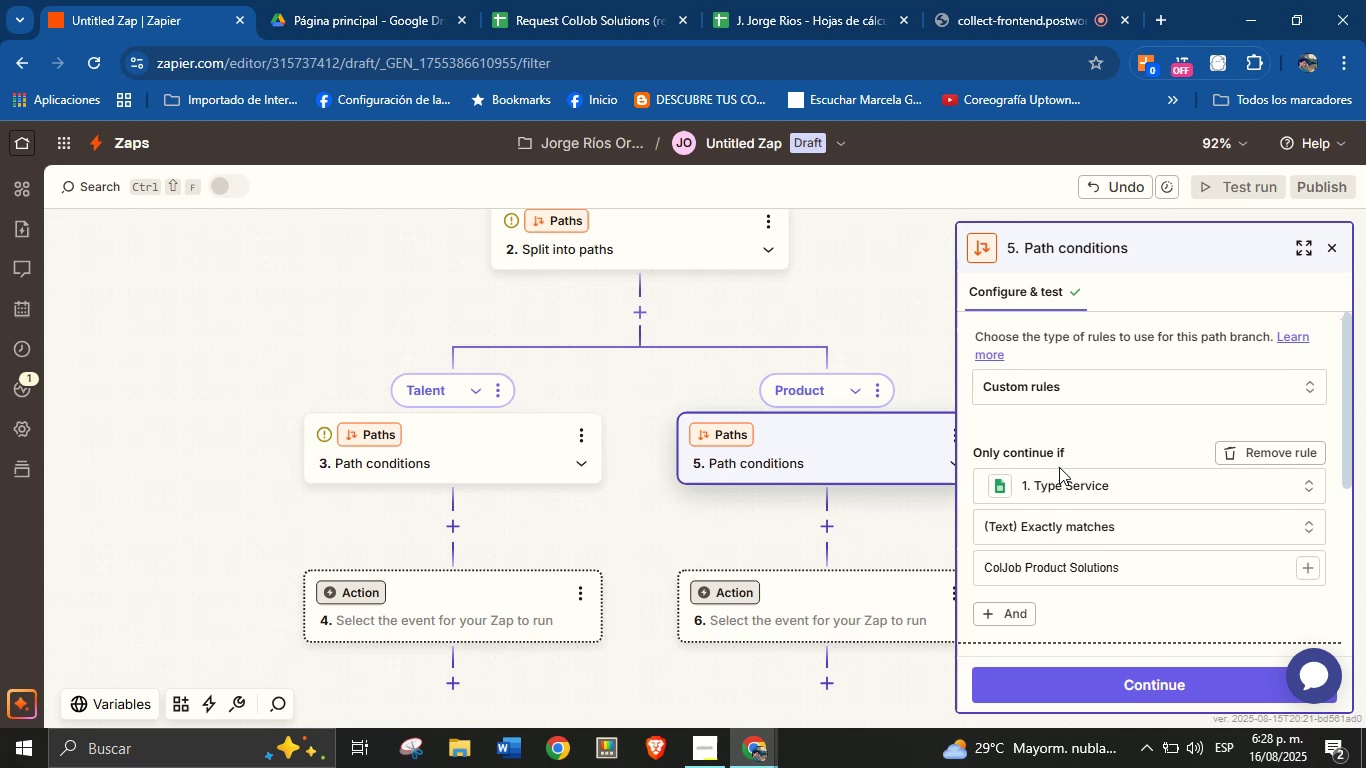 
scroll: coordinate [1072, 514], scroll_direction: down, amount: 7.0
 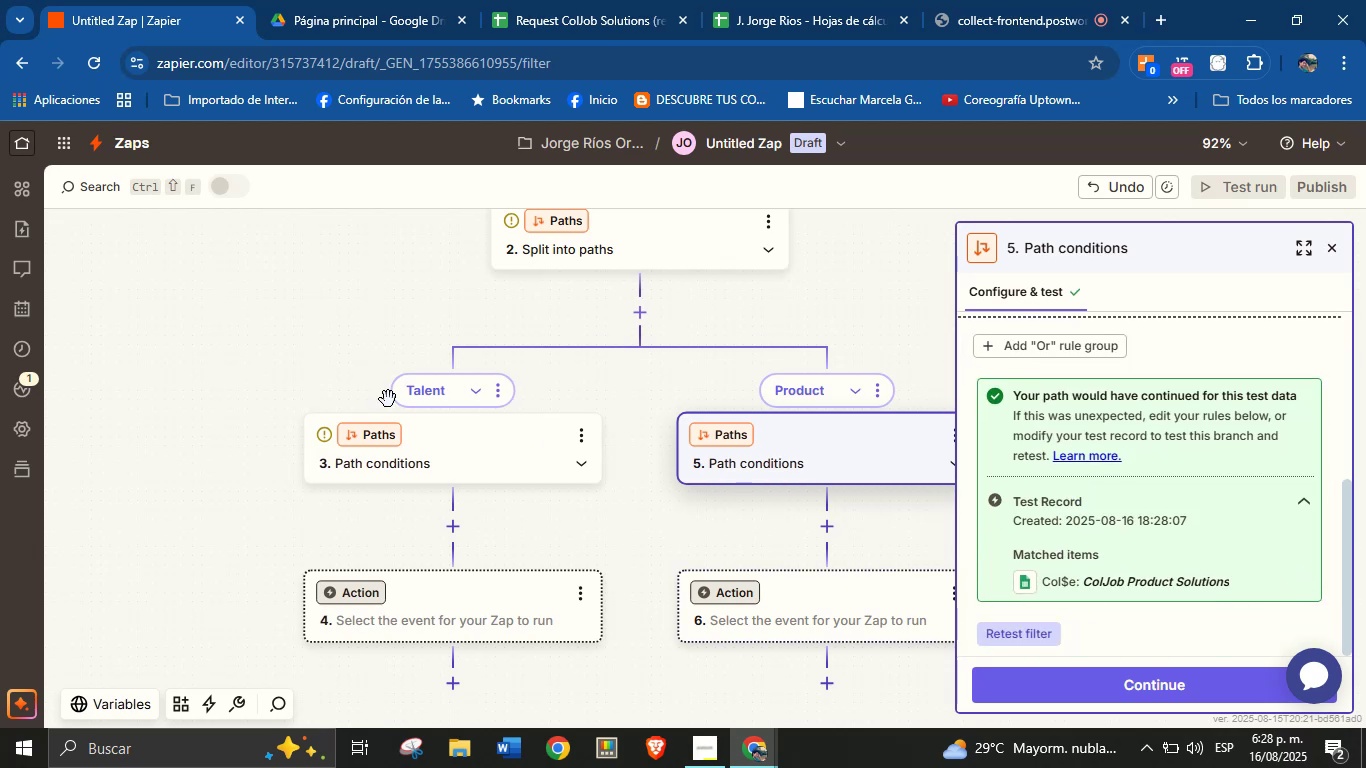 
left_click([441, 436])
 